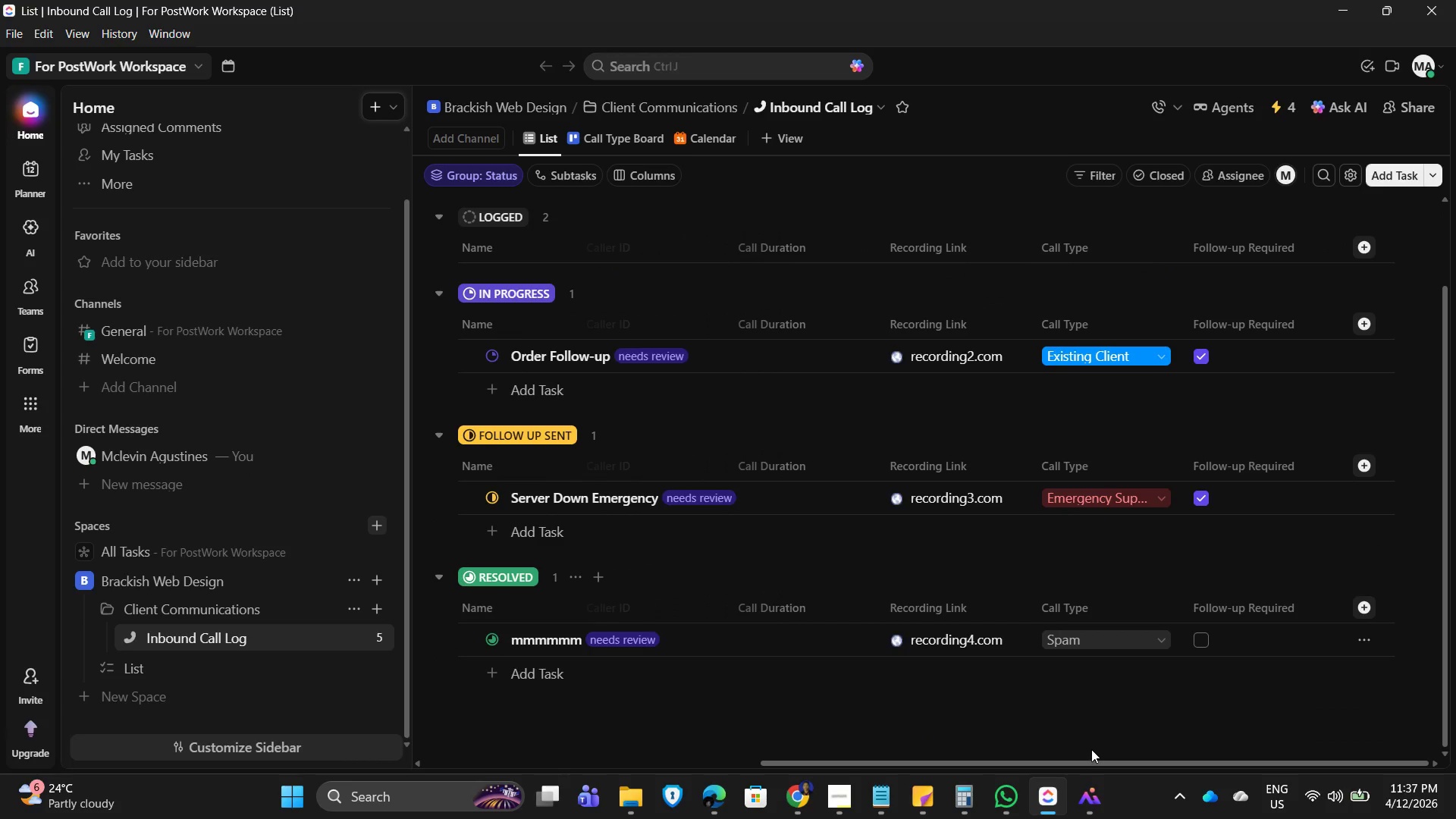 
left_click_drag(start_coordinate=[1087, 761], to_coordinate=[692, 775])
 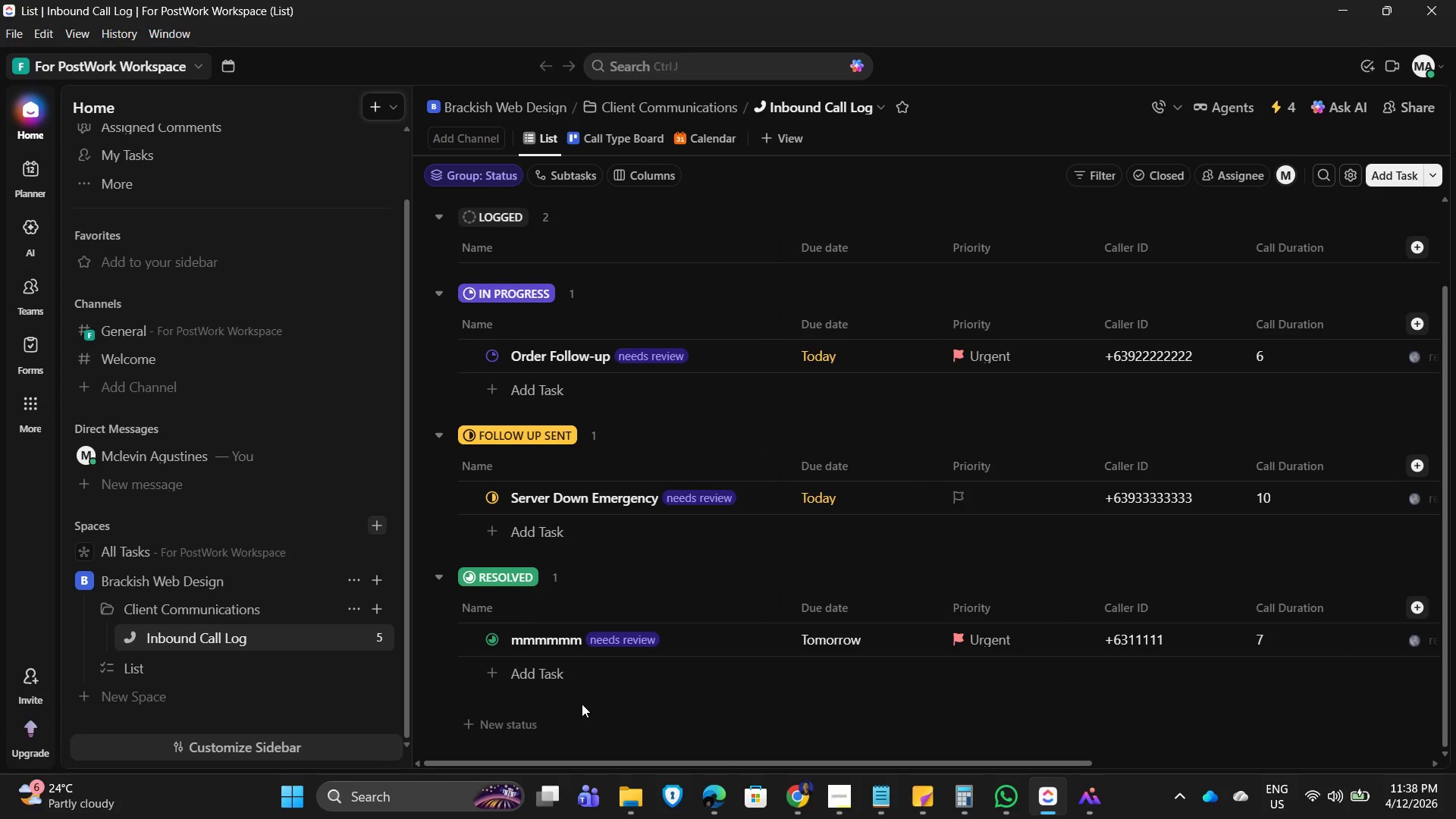 
left_click([541, 639])
 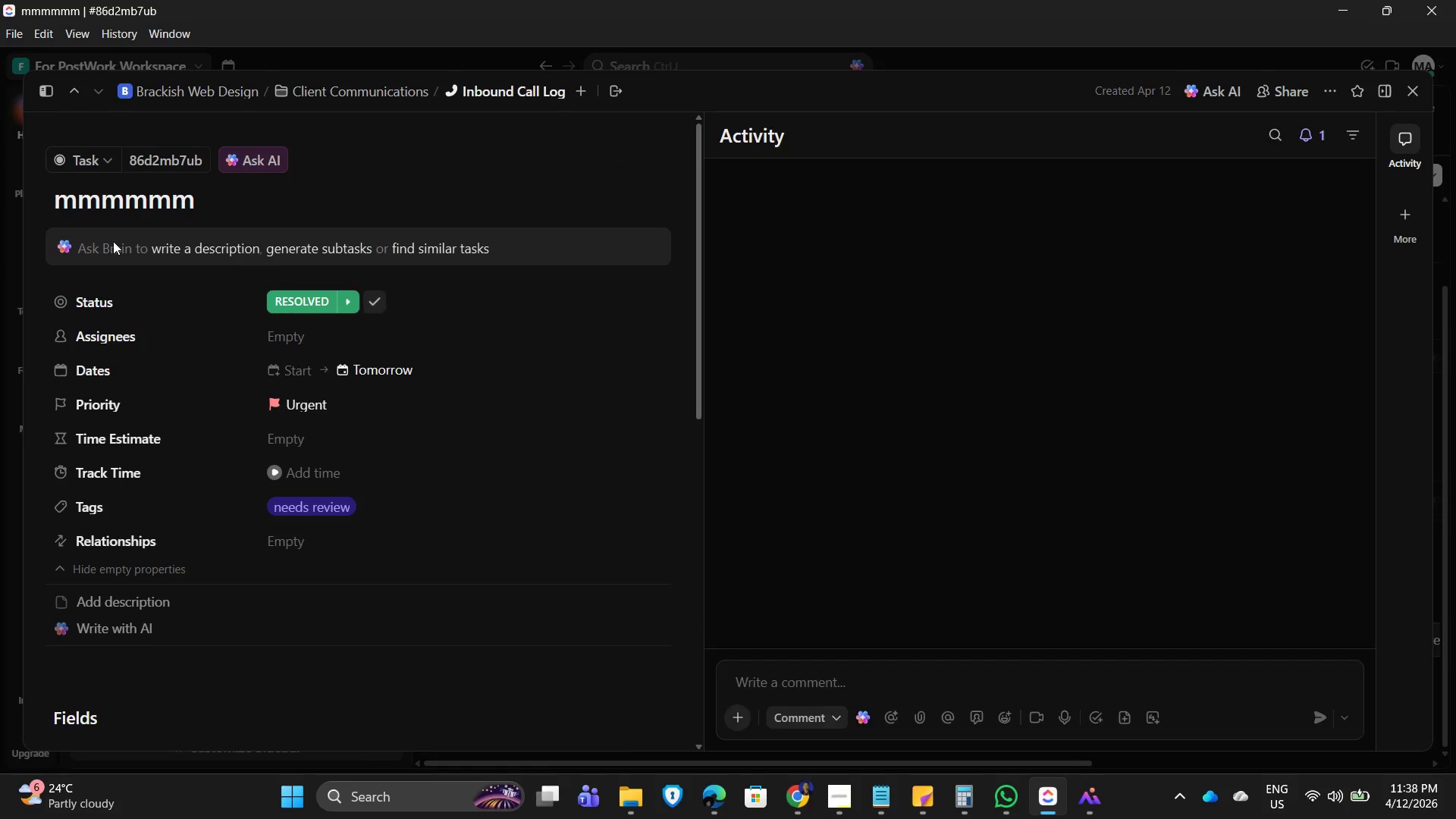 
left_click_drag(start_coordinate=[212, 194], to_coordinate=[39, 210])
 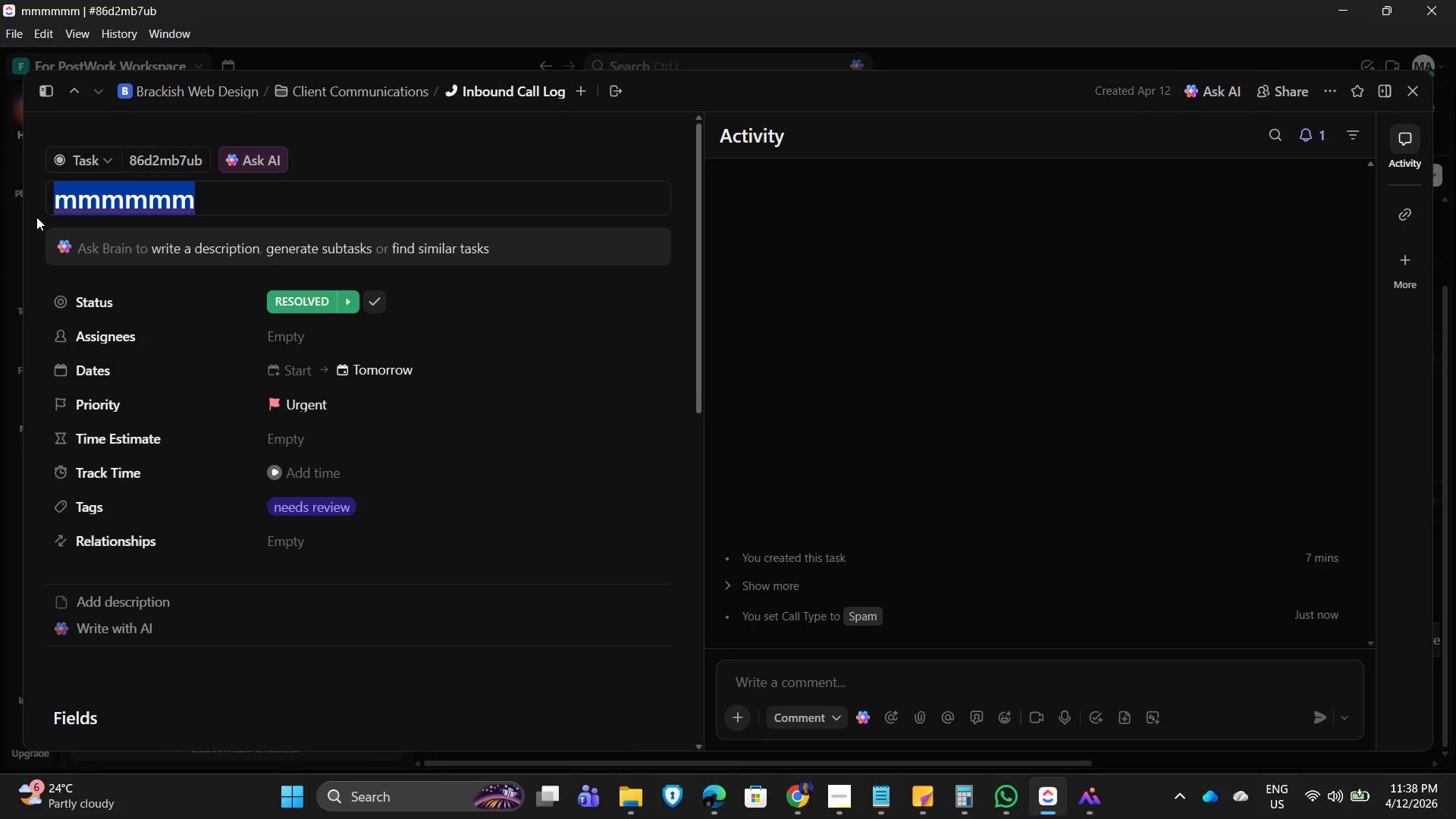 
type(Spam Call)
 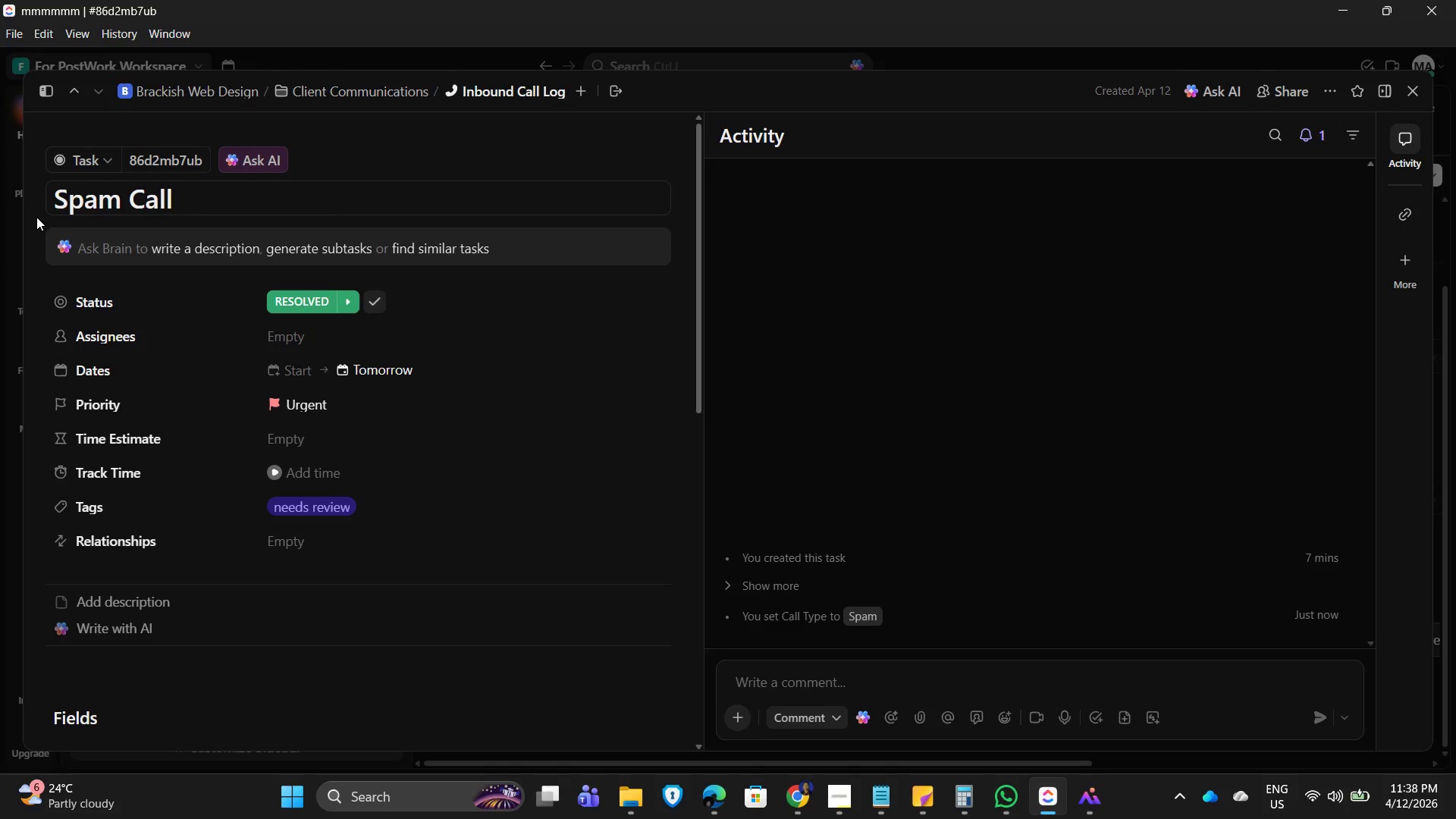 
key(Enter)
 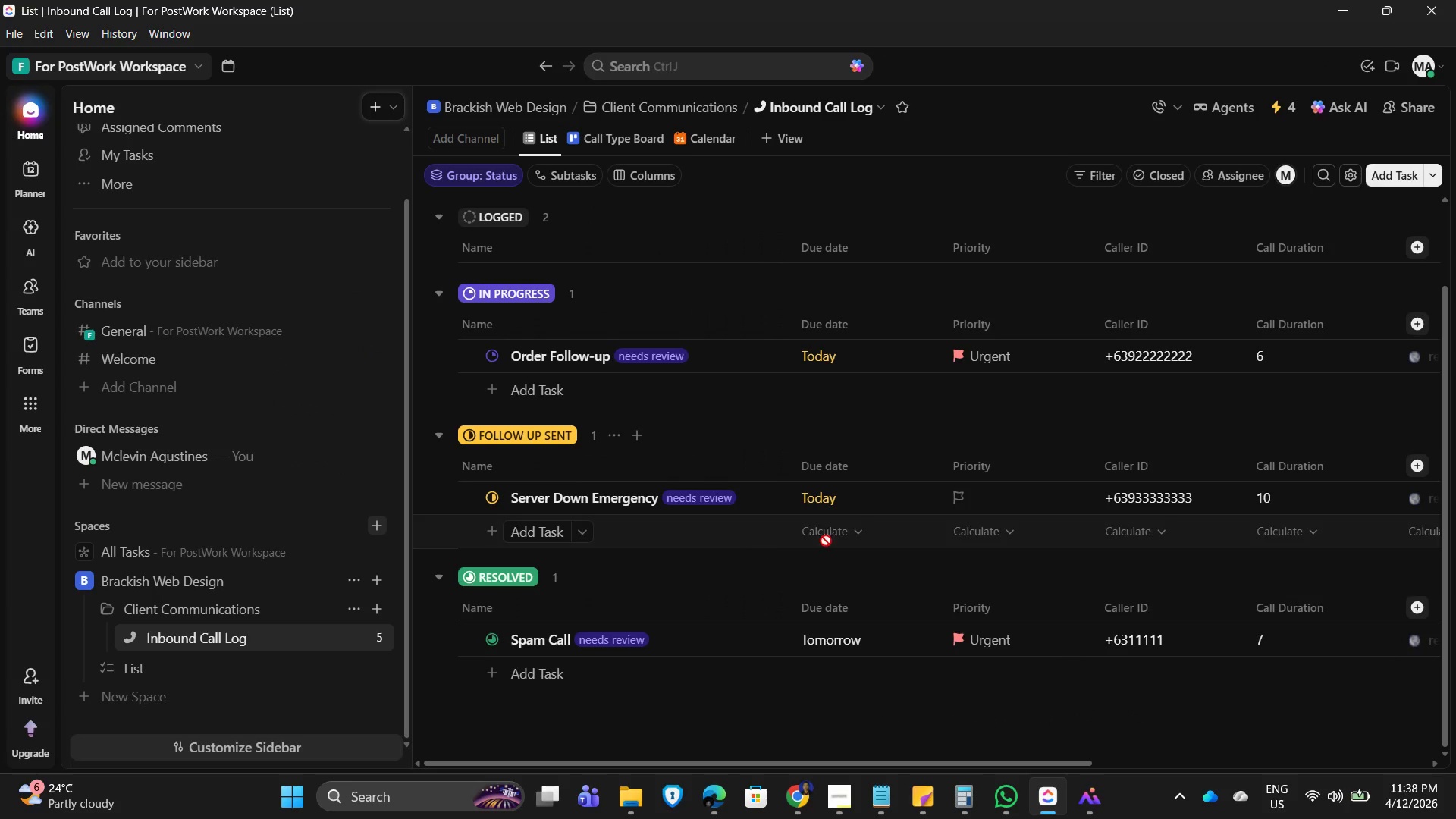 
left_click([958, 638])
 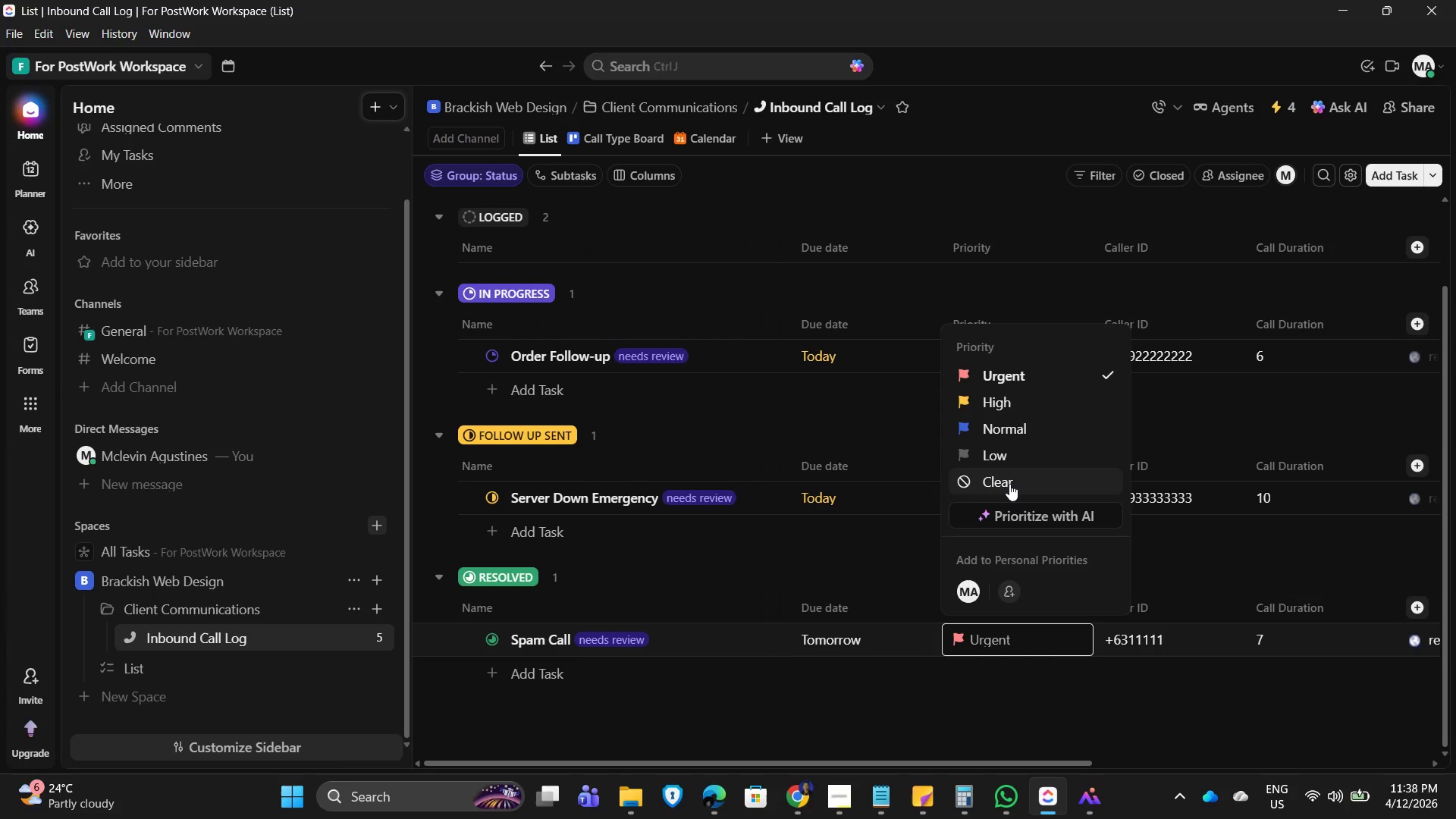 
left_click([979, 721])
 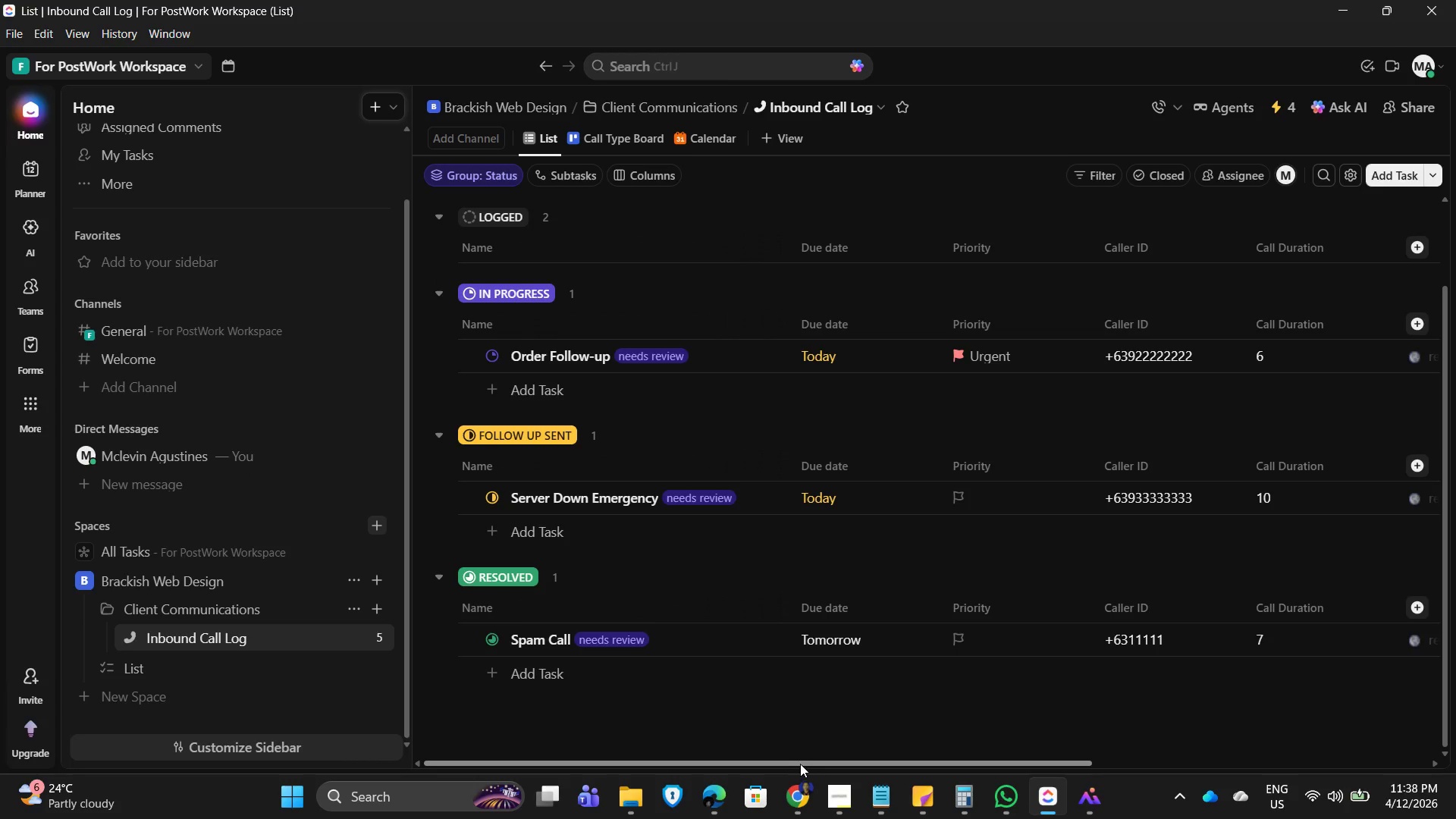 
left_click_drag(start_coordinate=[797, 760], to_coordinate=[688, 764])
 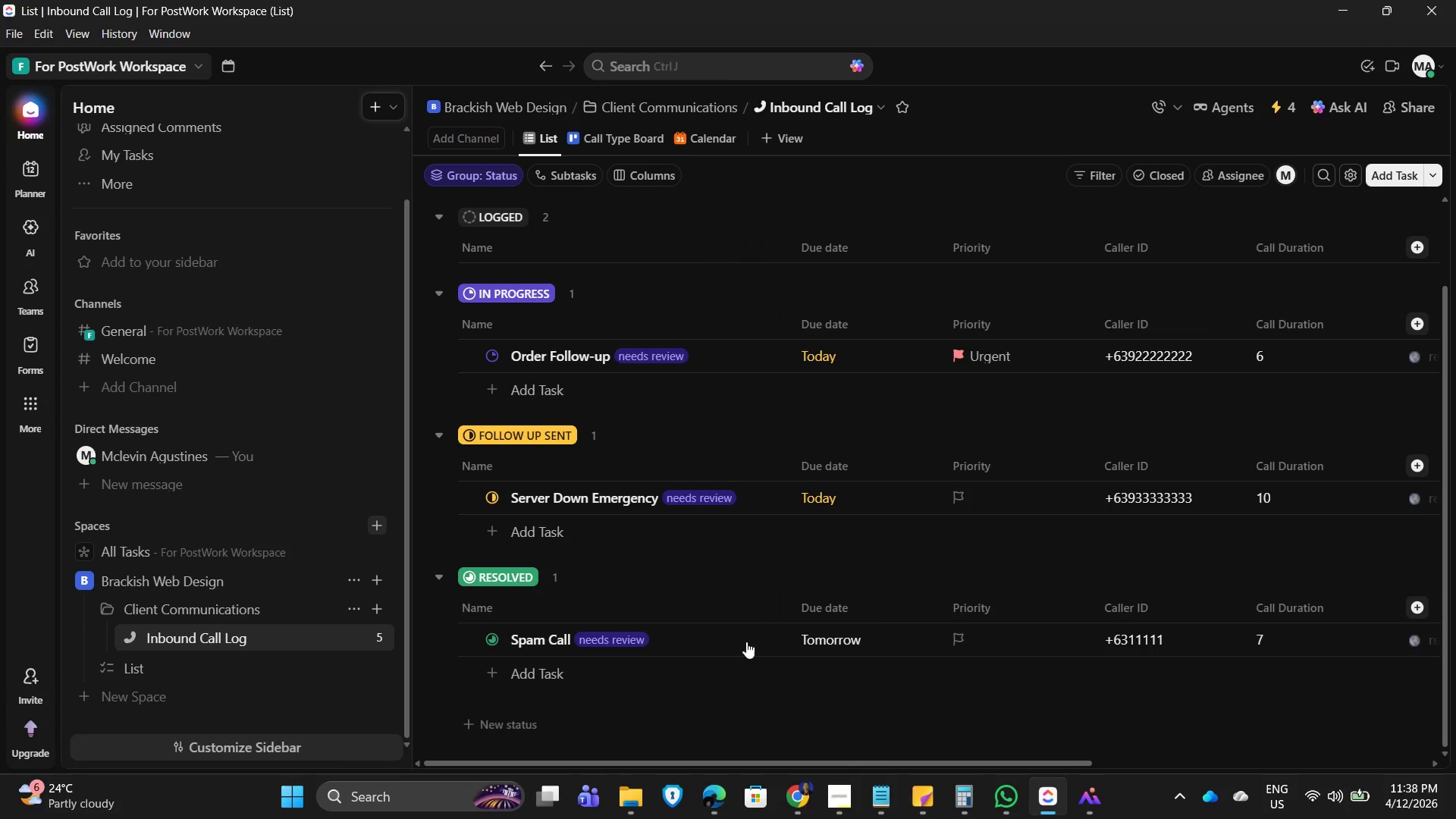 
scroll: coordinate [946, 597], scroll_direction: up, amount: 6.0
 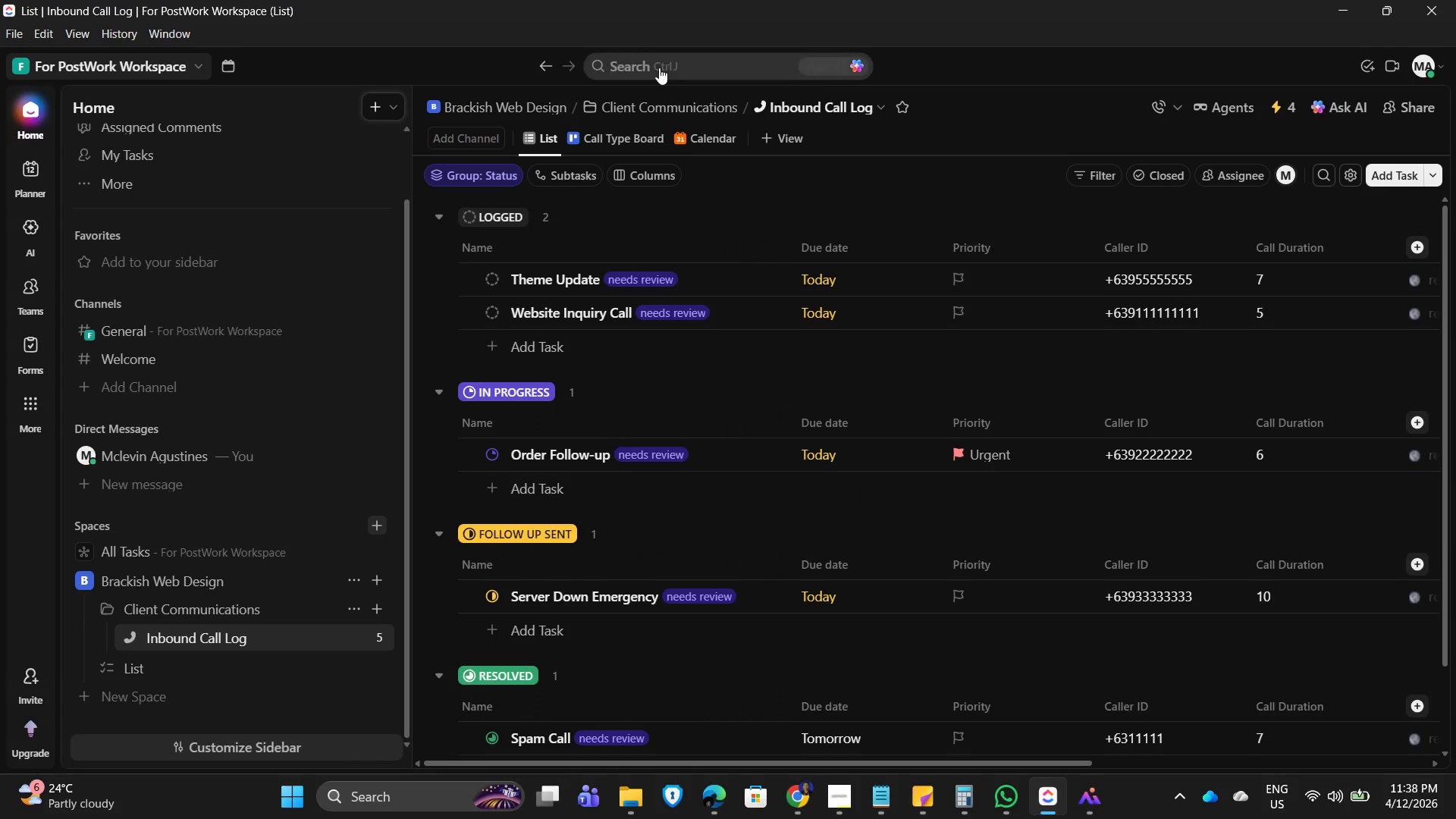 
left_click([945, 55])
 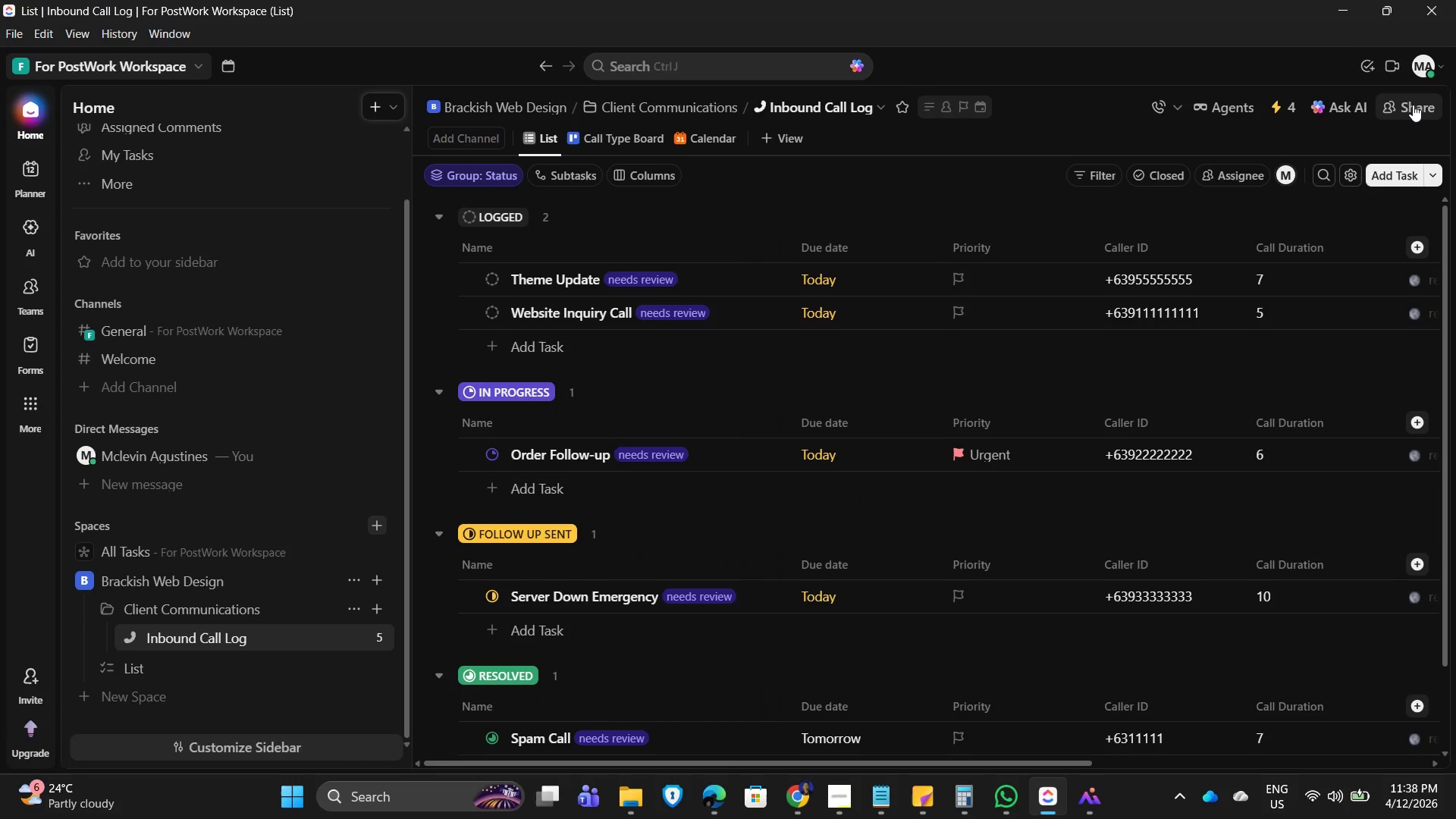 
left_click([1345, 170])
 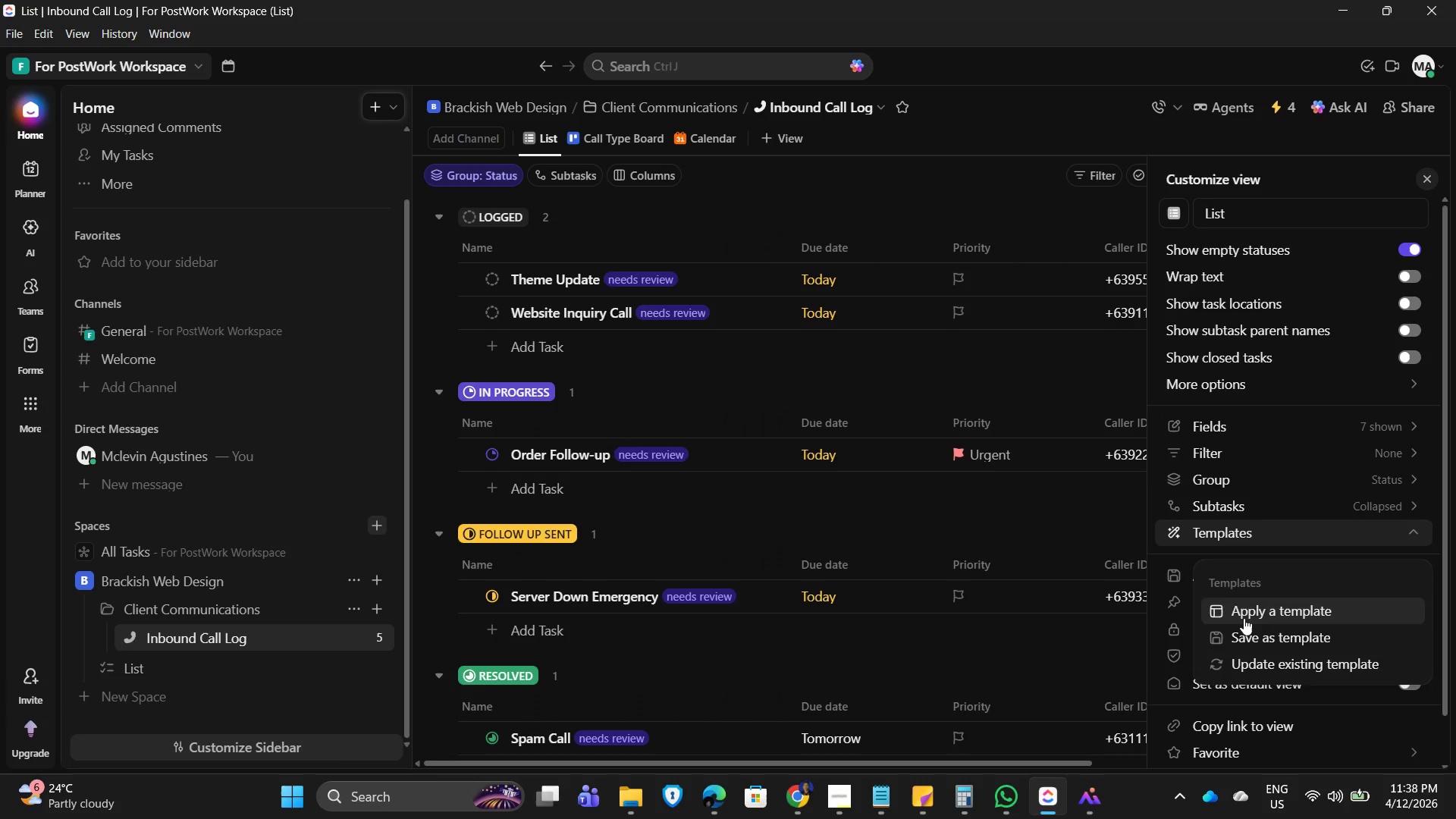 
scroll: coordinate [1280, 347], scroll_direction: down, amount: 4.0
 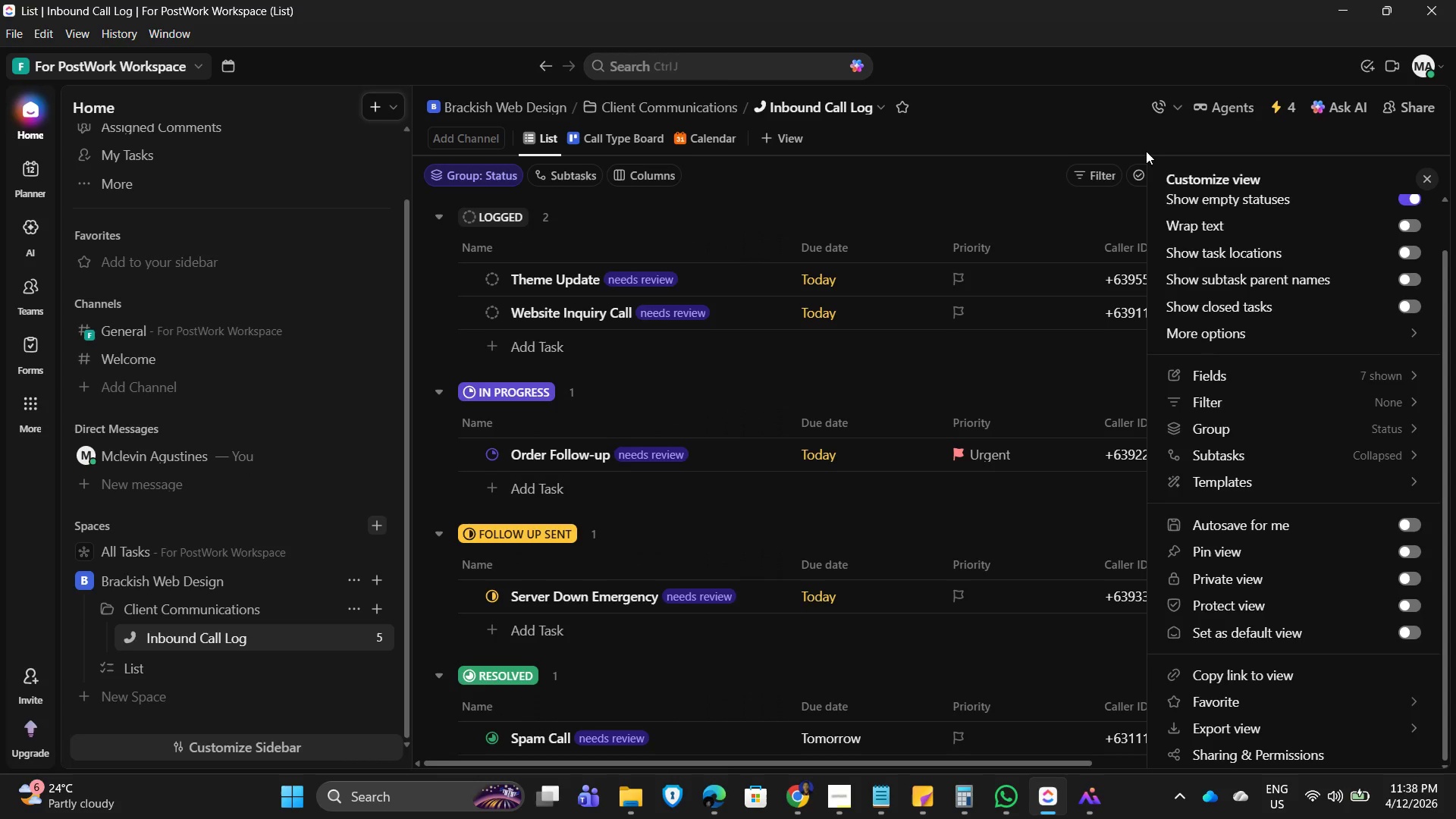 
wait(5.01)
 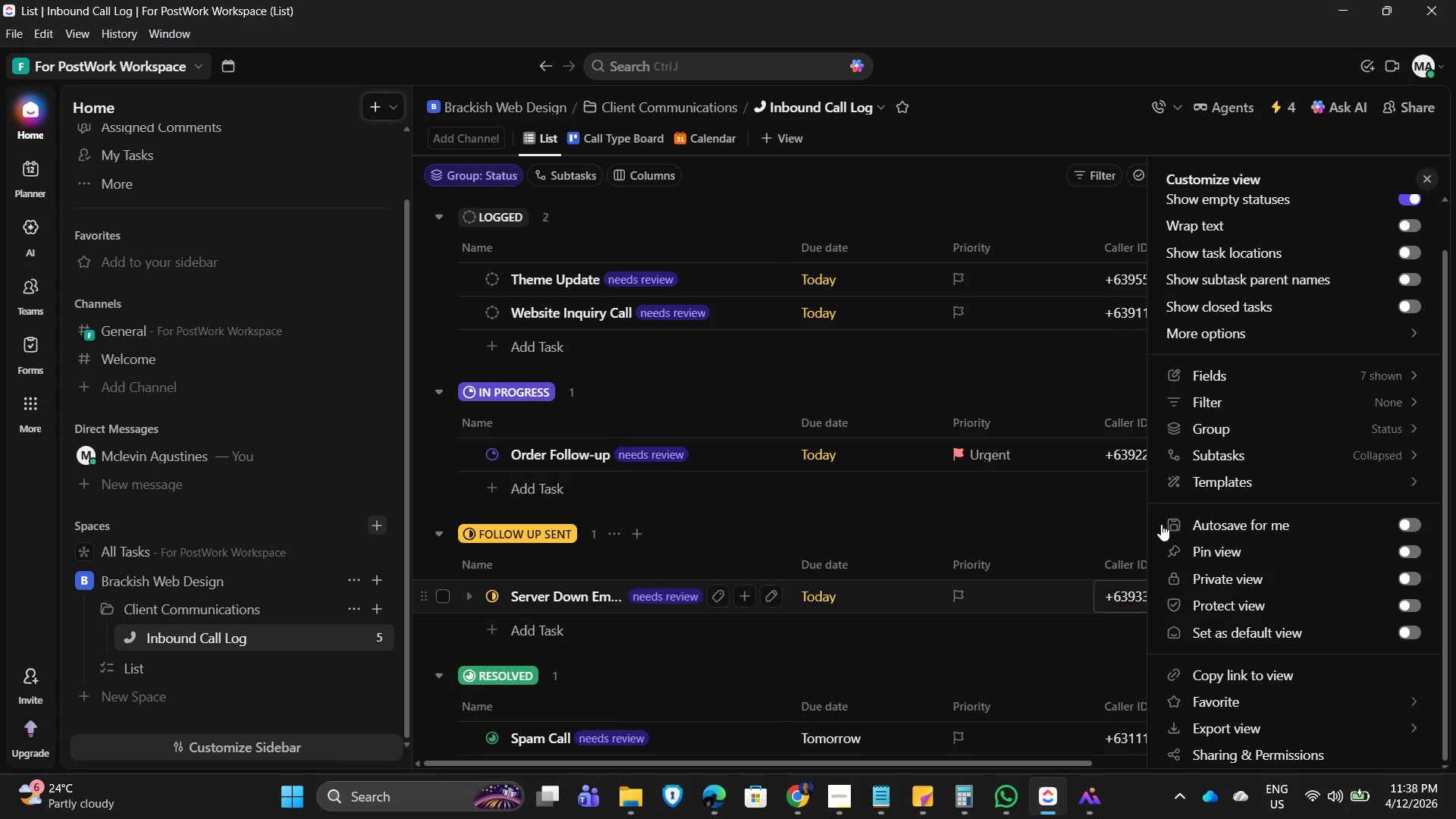 
scroll: coordinate [1287, 733], scroll_direction: down, amount: 5.0
 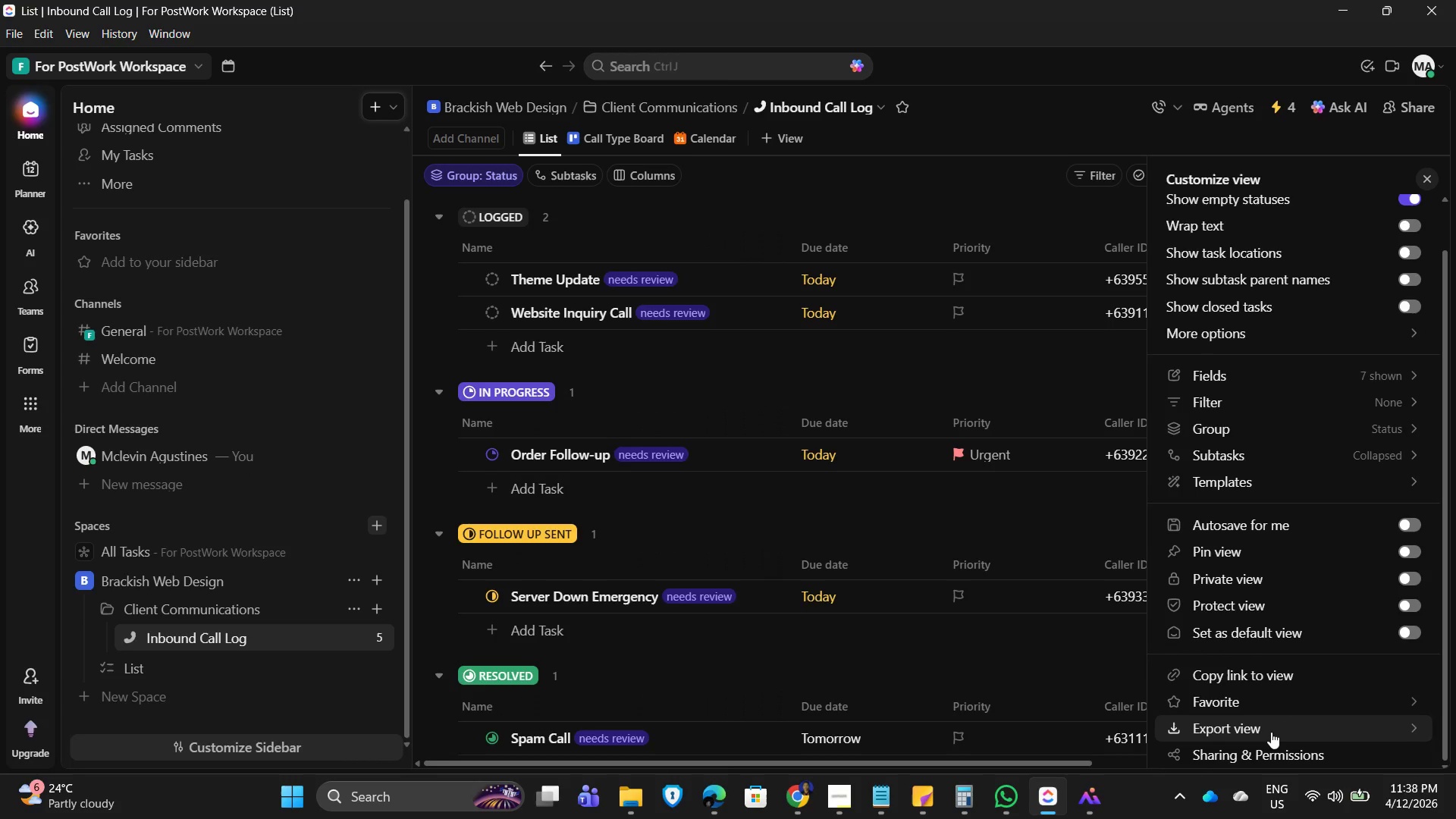 
left_click([1271, 732])
 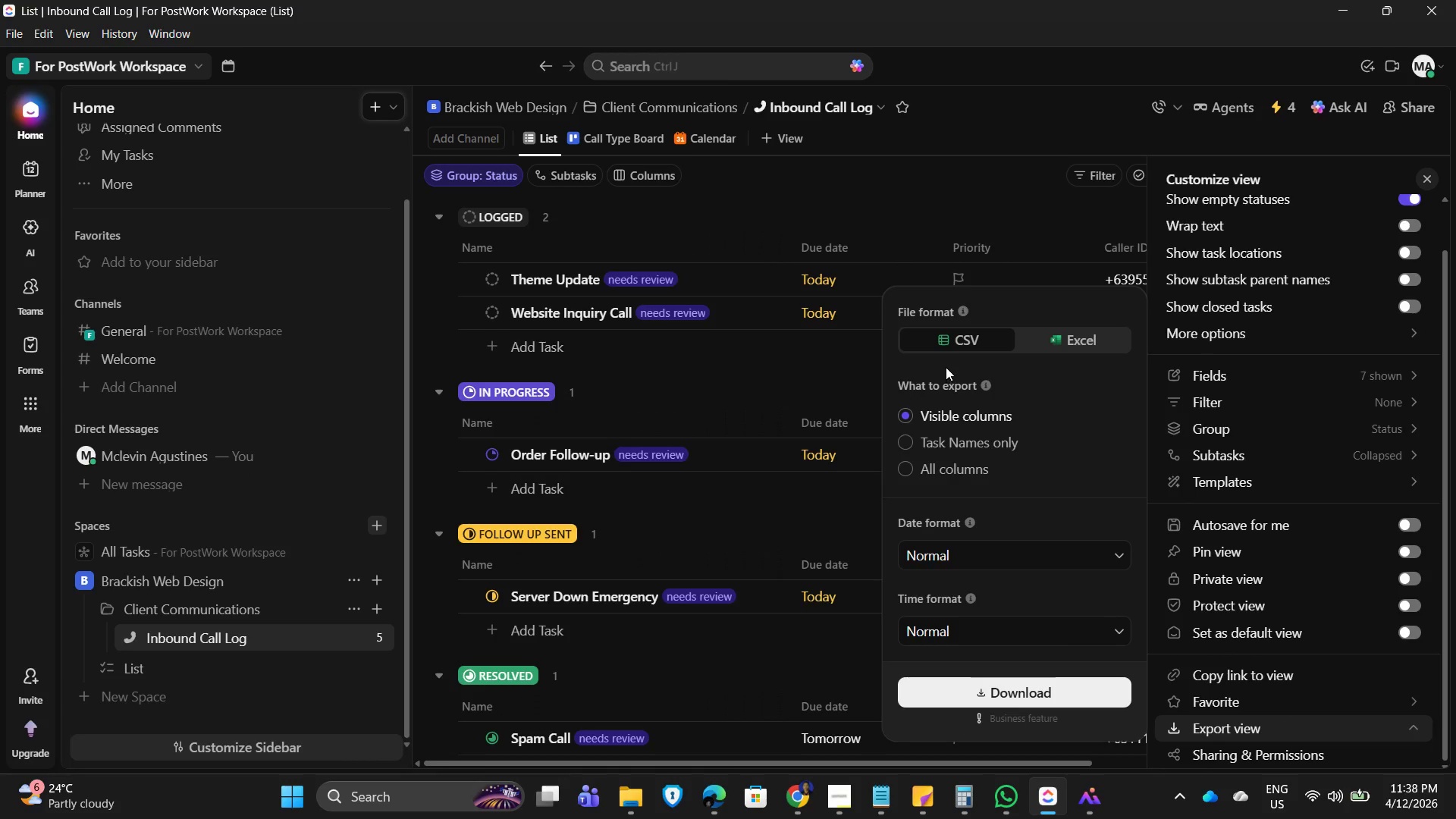 
left_click([961, 340])
 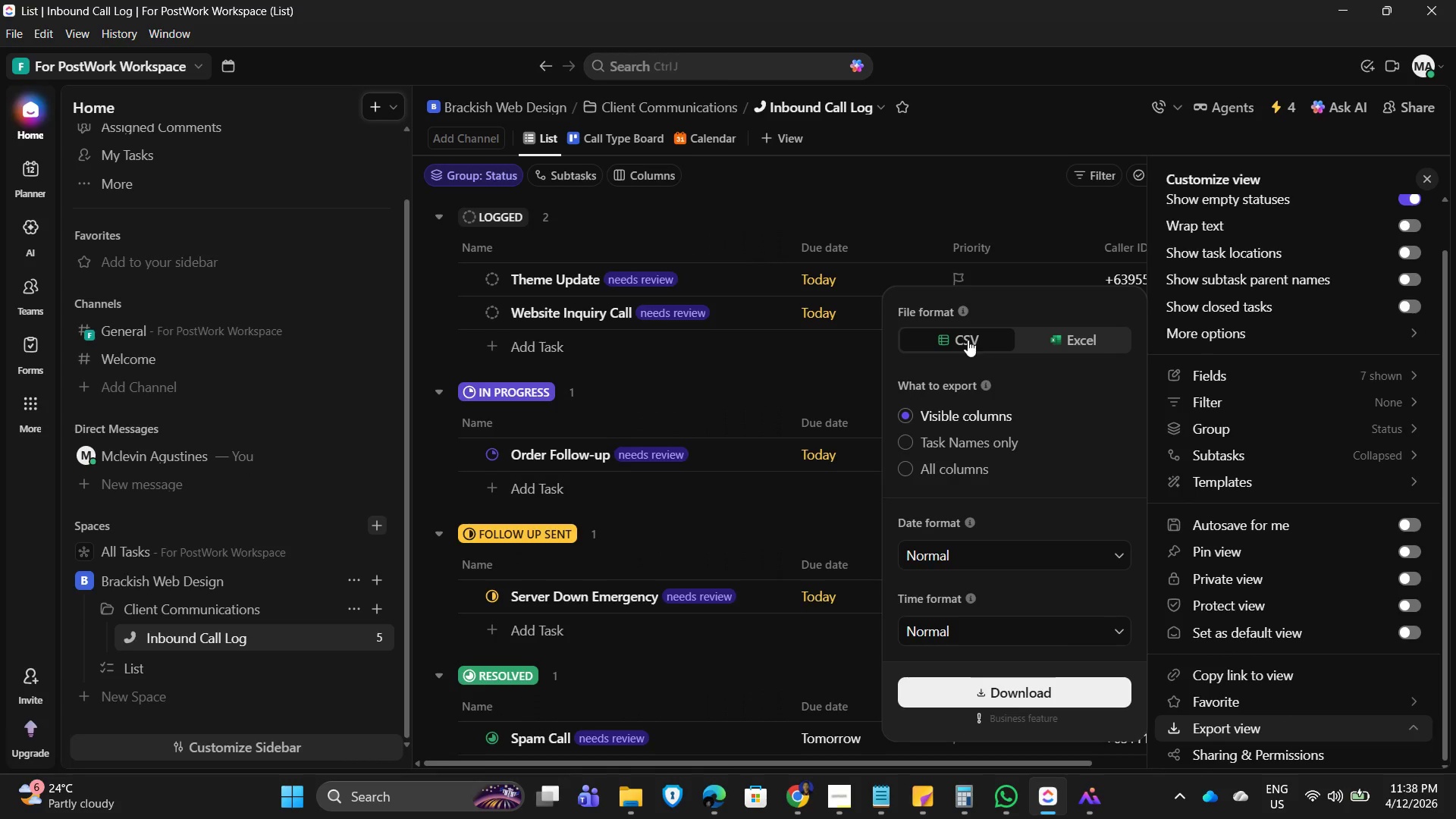 
left_click([947, 323])
 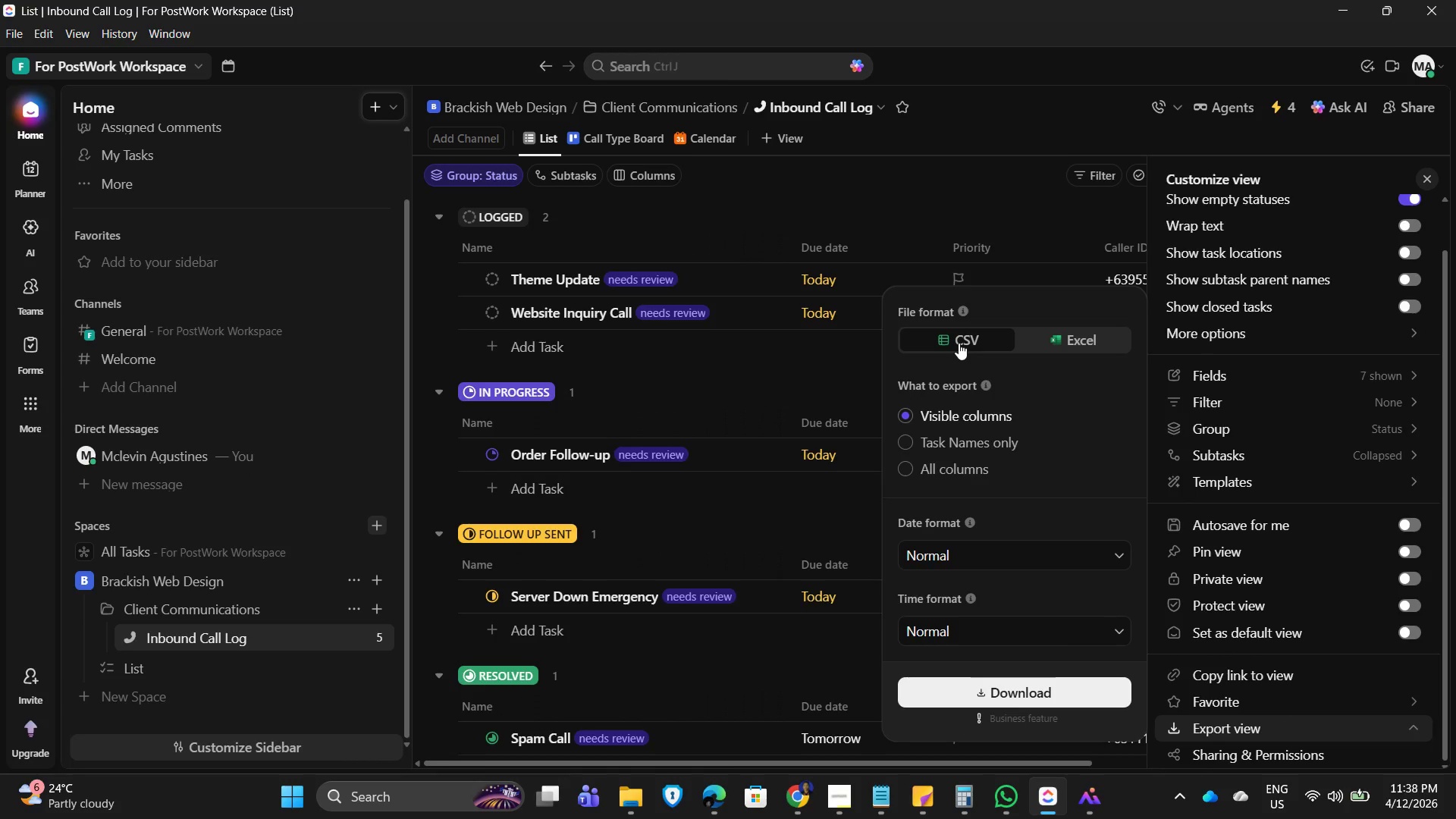 
left_click([959, 341])
 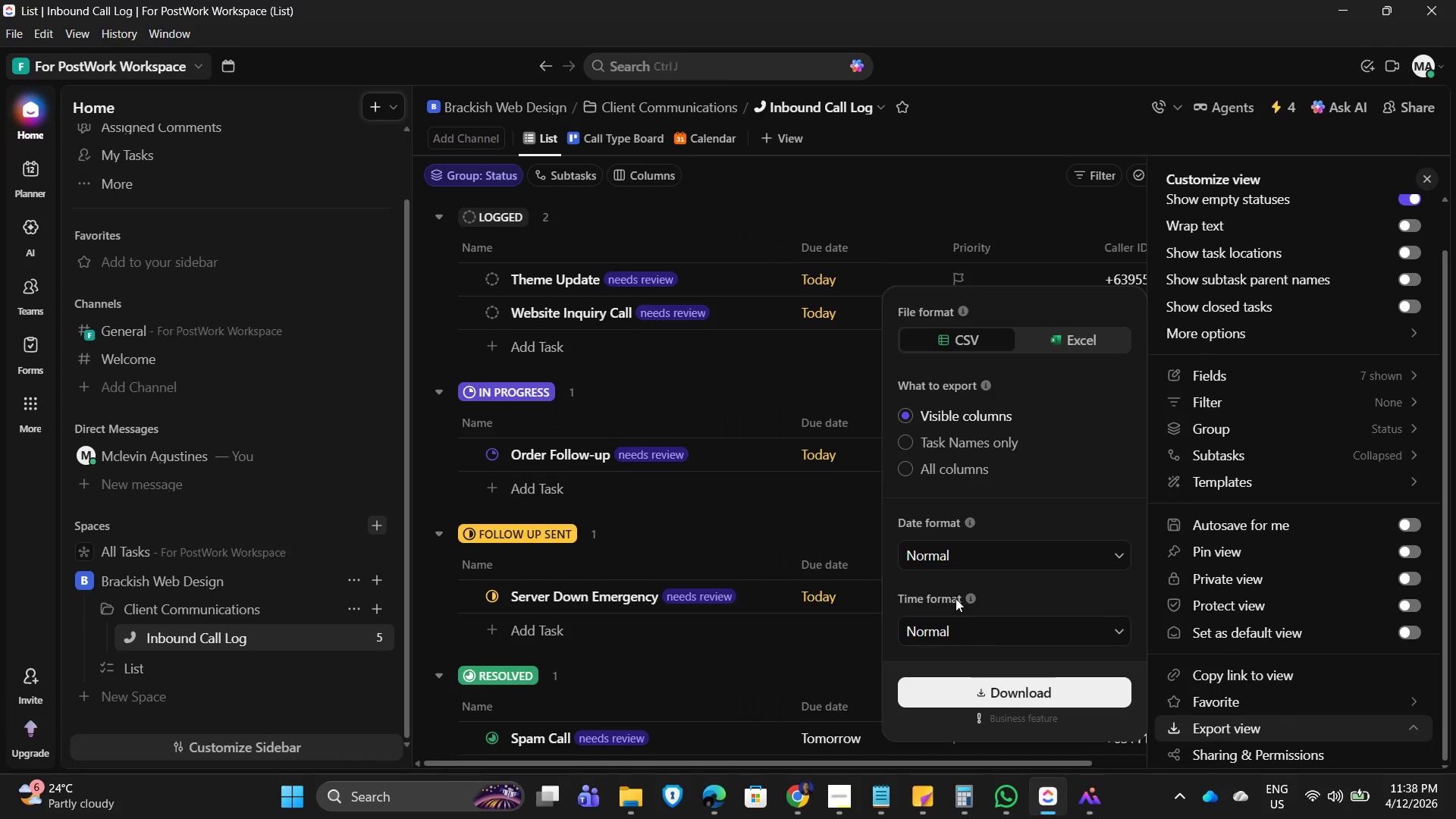 
scroll: coordinate [1023, 670], scroll_direction: down, amount: 3.0
 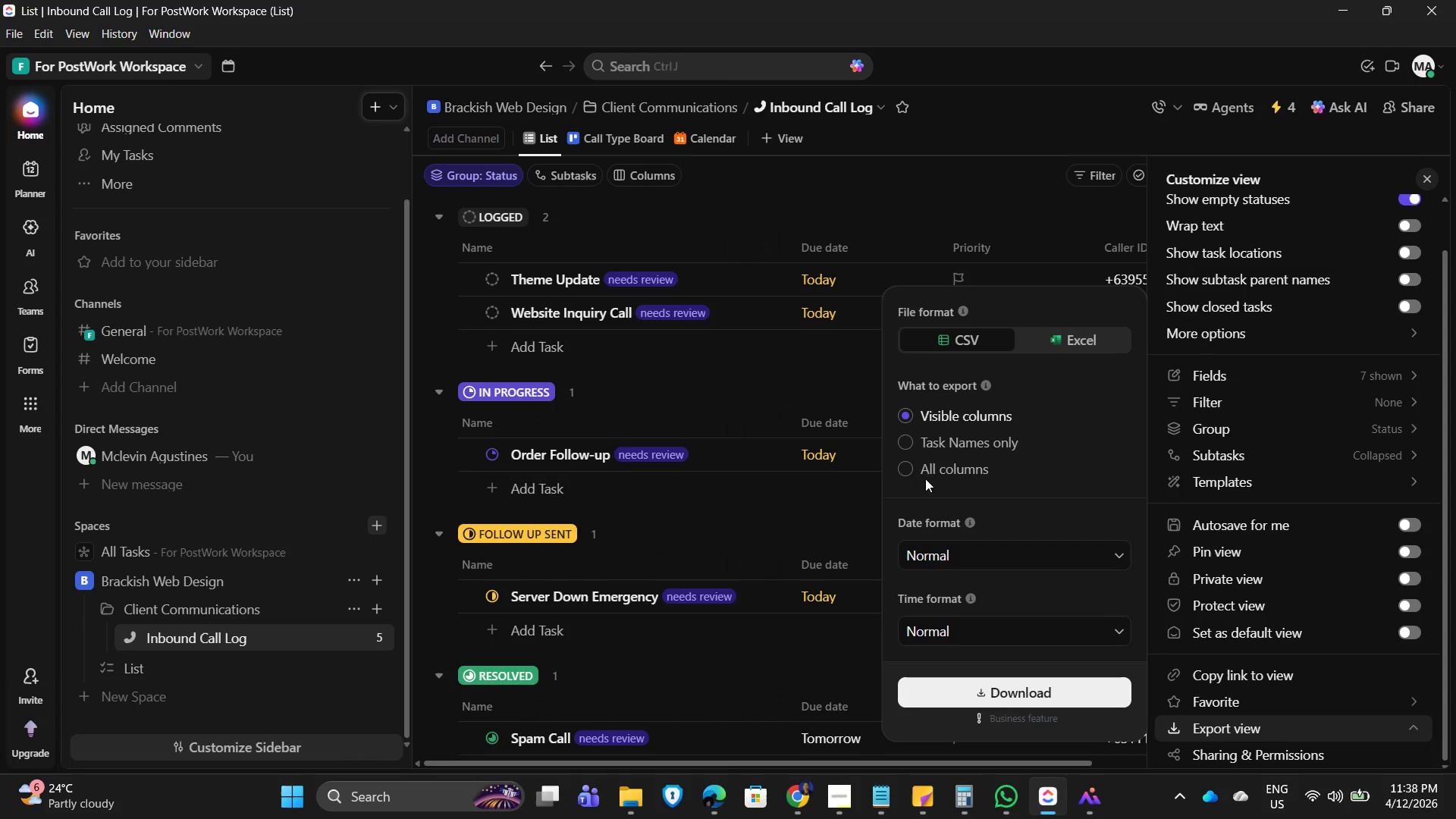 
left_click([901, 469])
 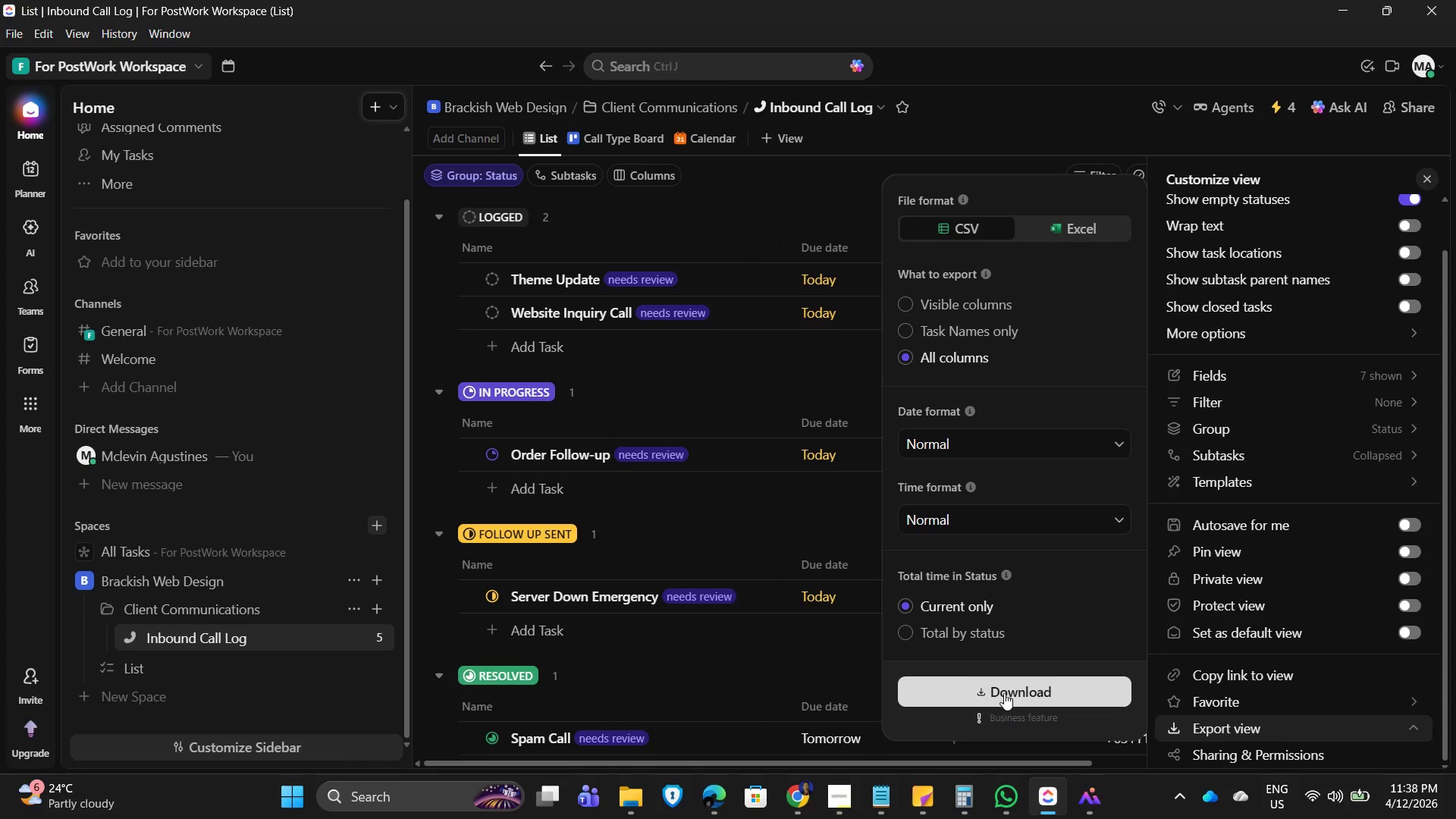 
wait(7.61)
 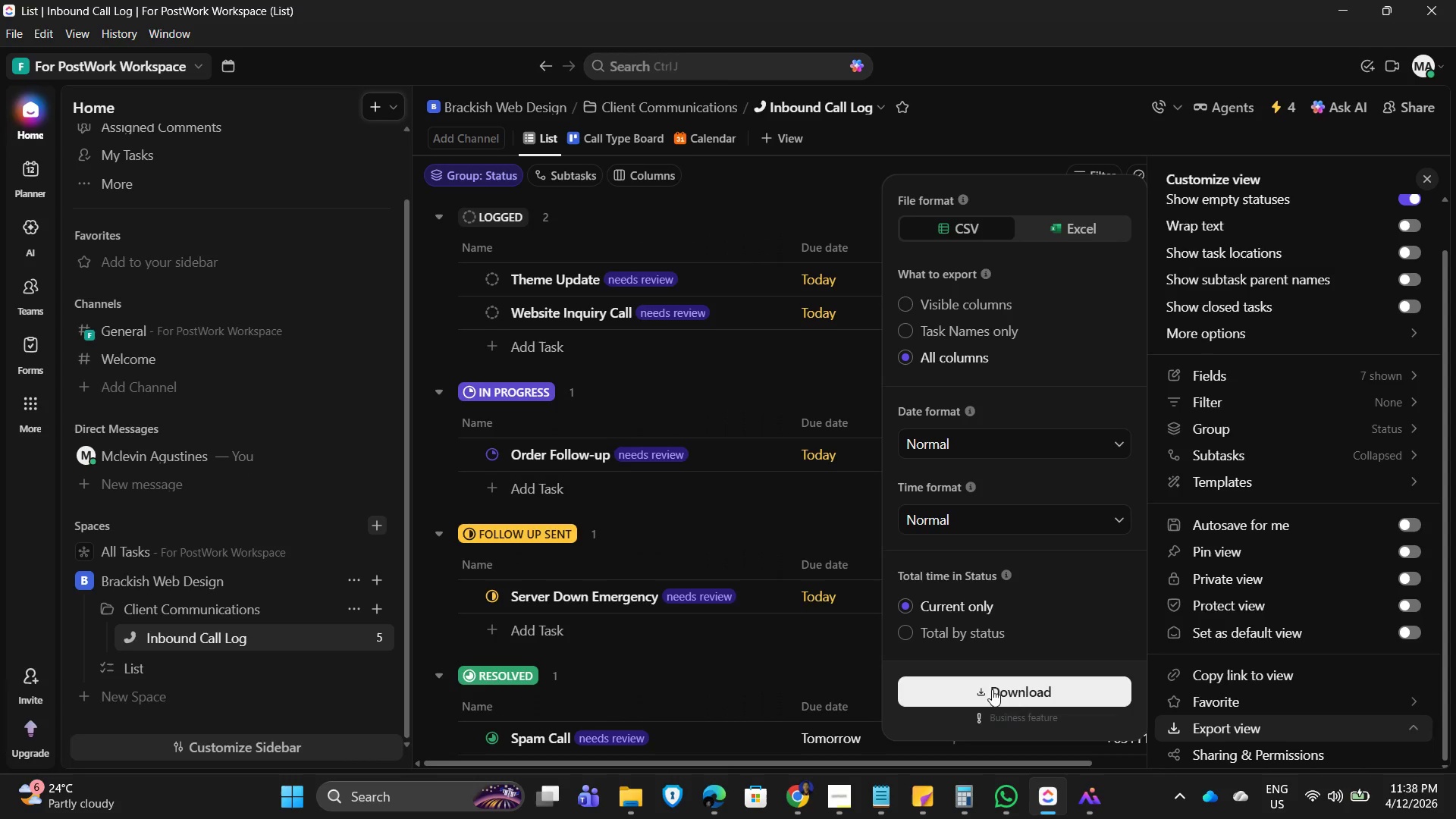 
left_click([1003, 695])
 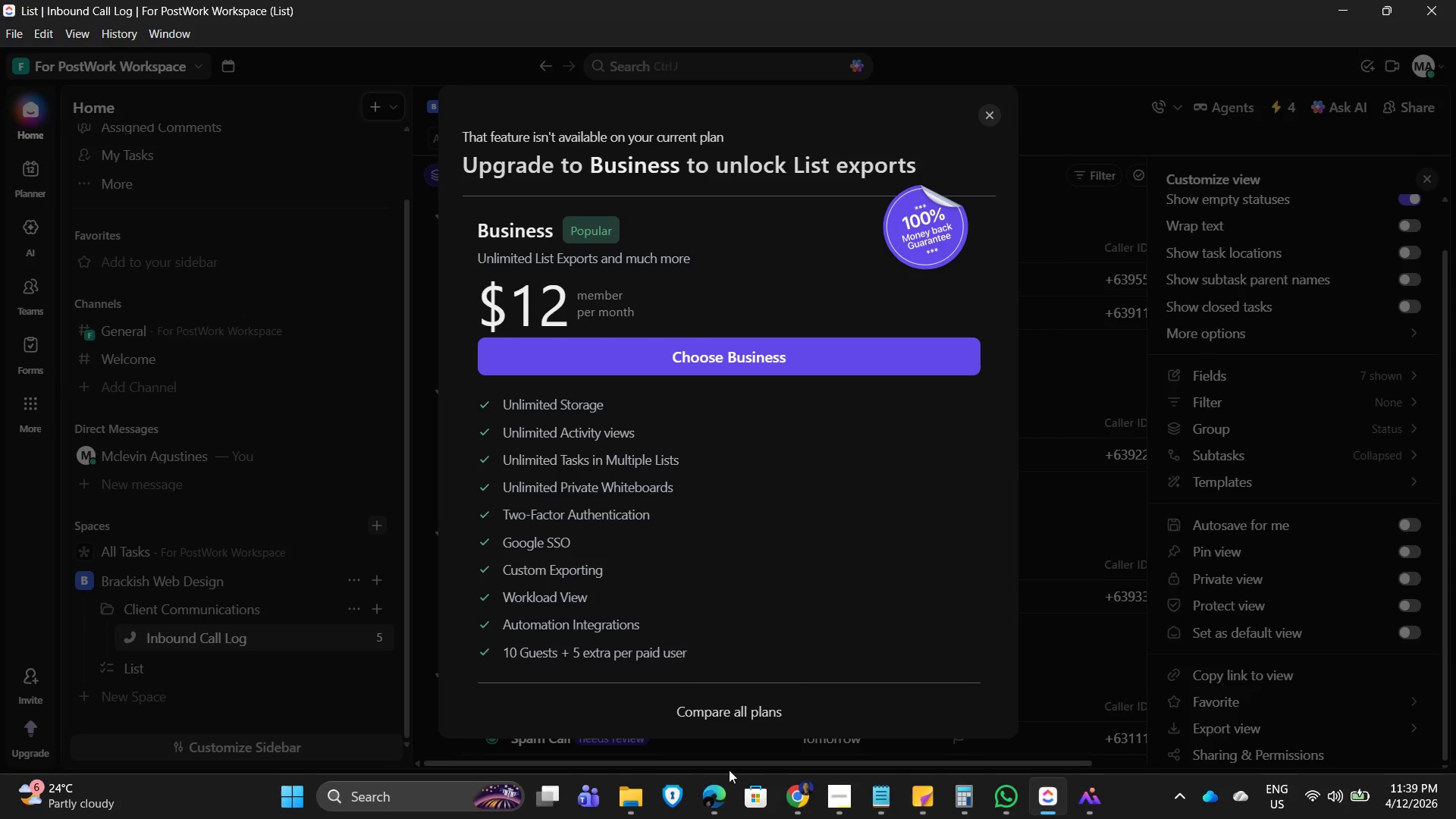 
left_click([993, 114])
 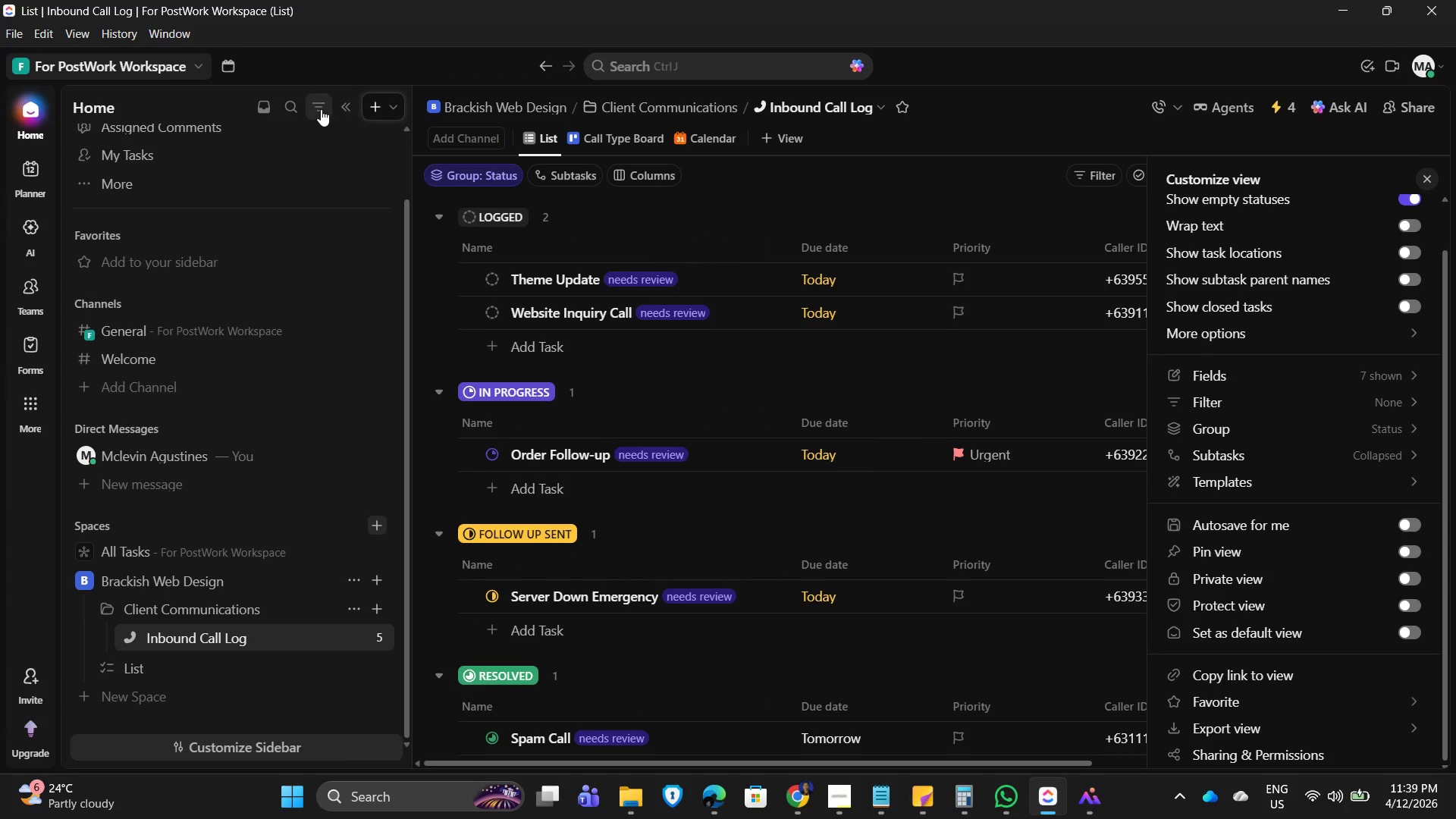 
left_click([340, 101])
 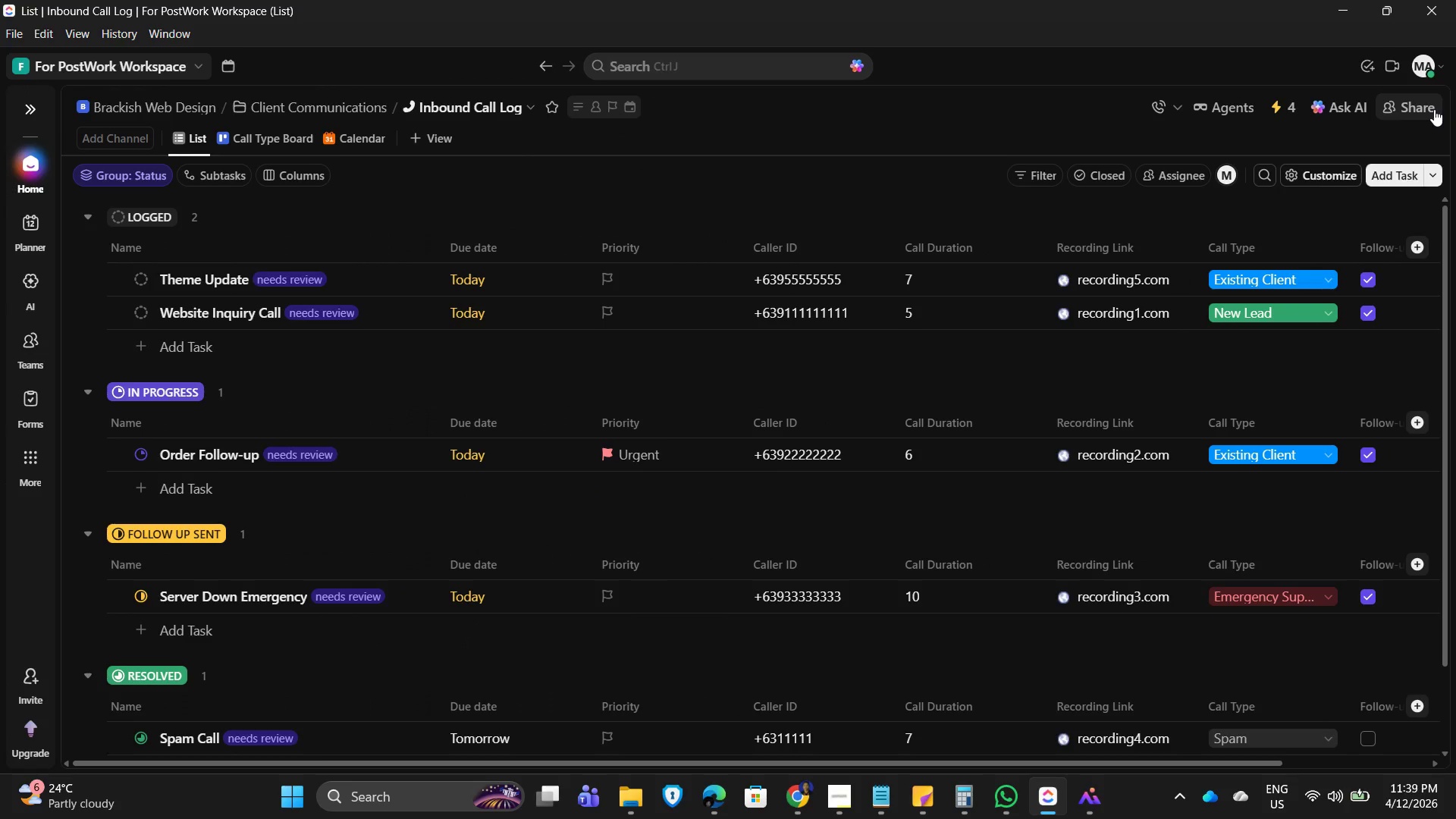 
wait(6.73)
 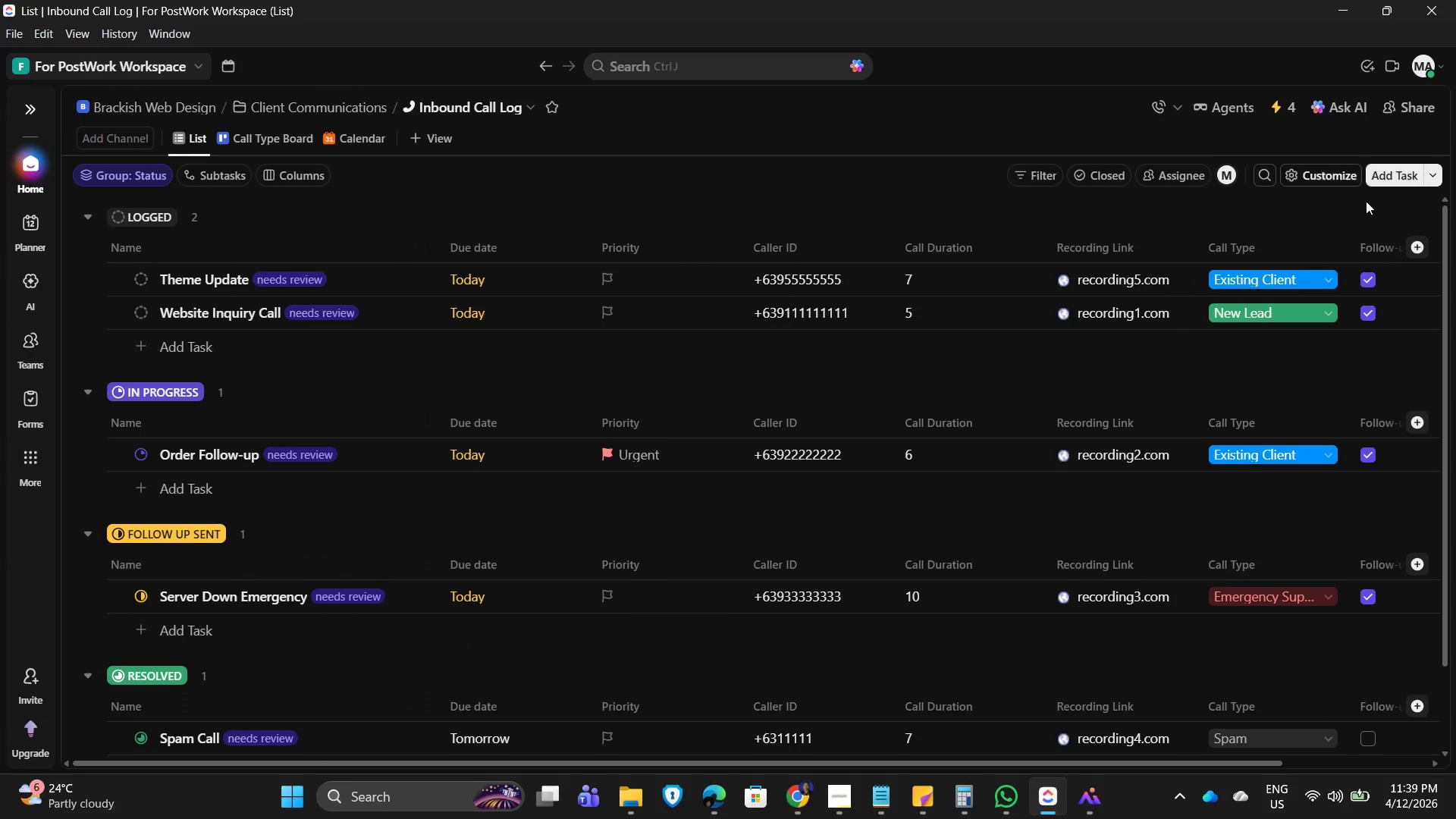 
left_click([1308, 177])
 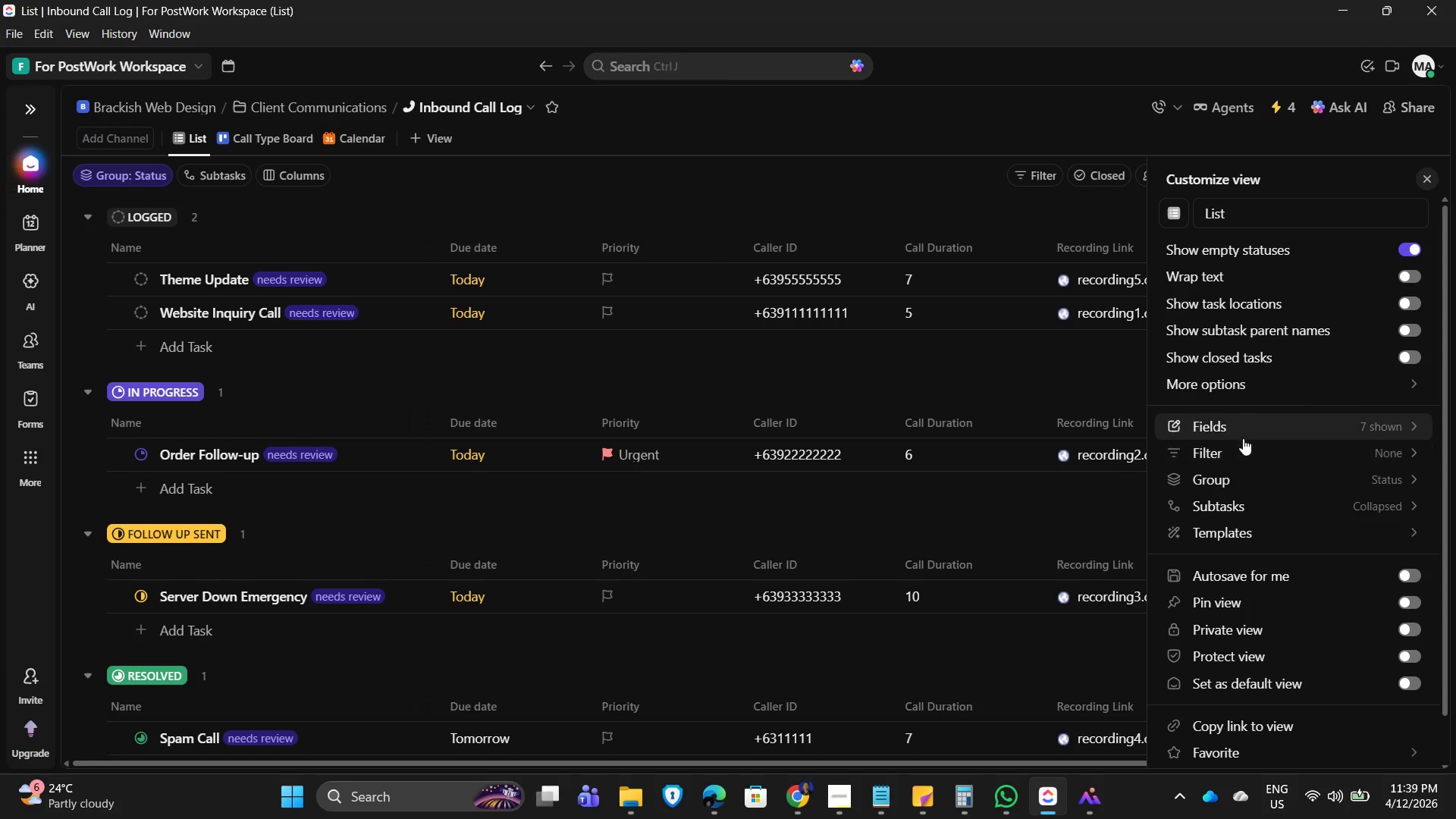 
wait(6.94)
 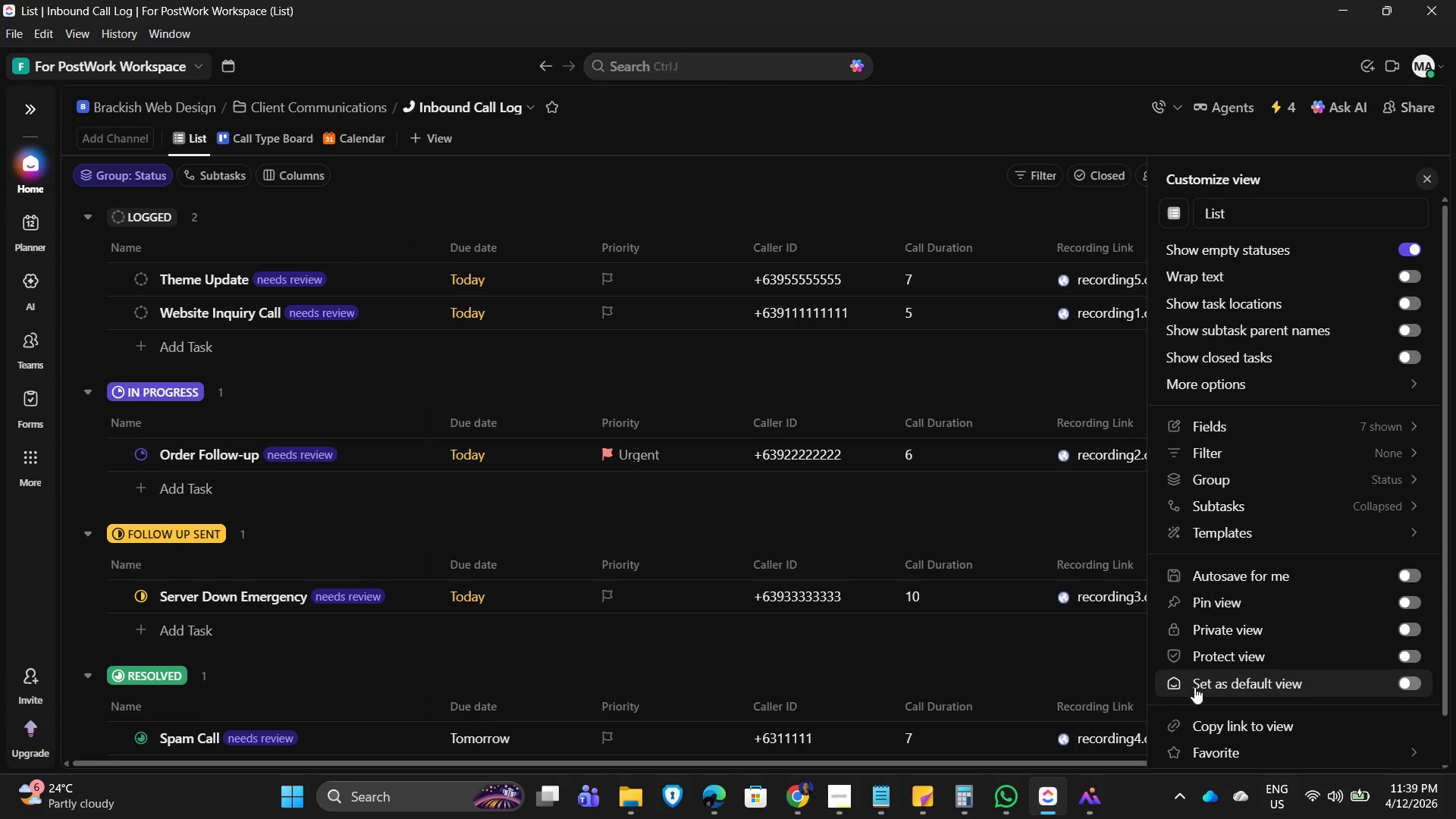 
scroll: coordinate [1216, 698], scroll_direction: down, amount: 3.0
 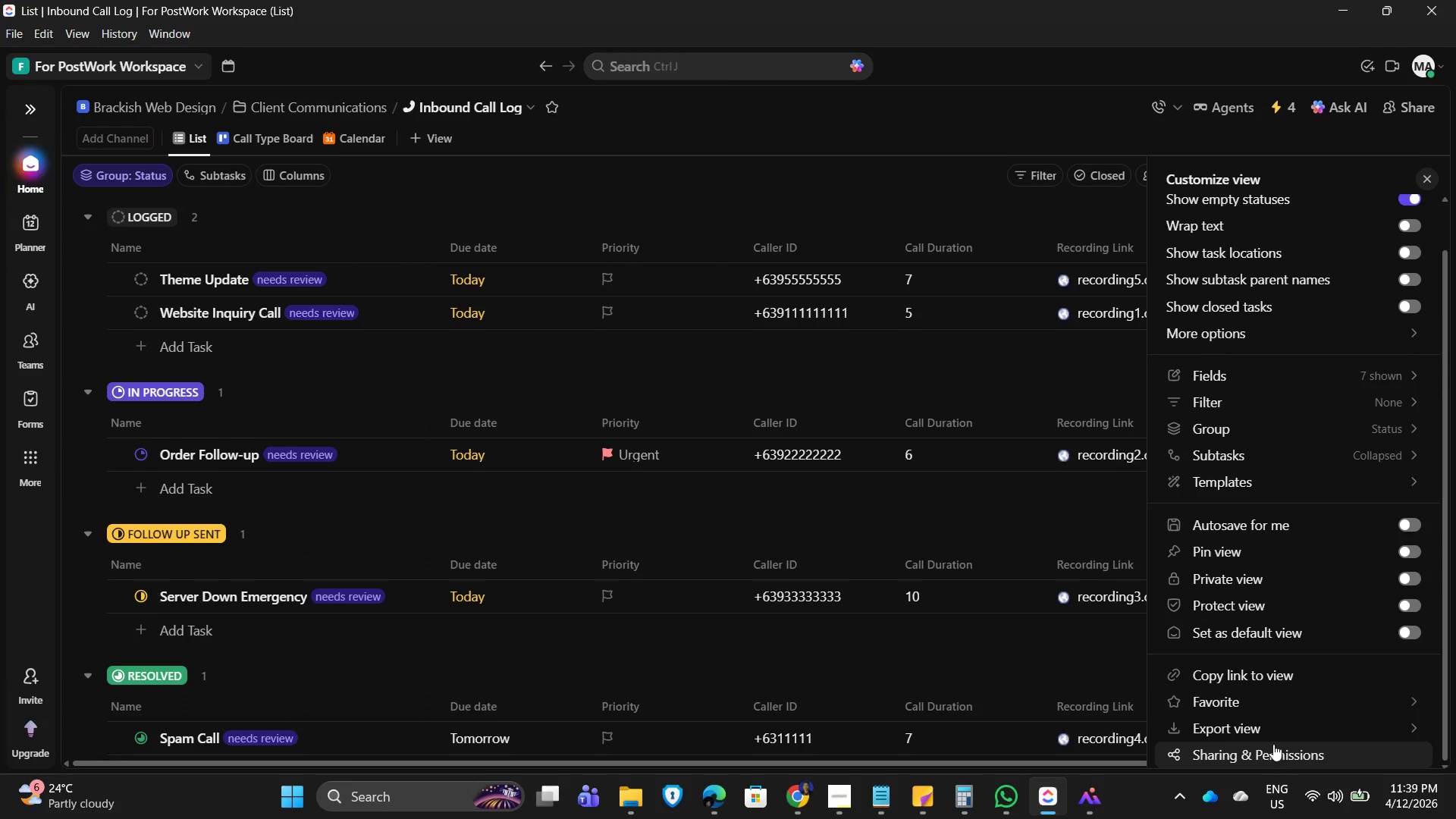 
left_click([1290, 723])
 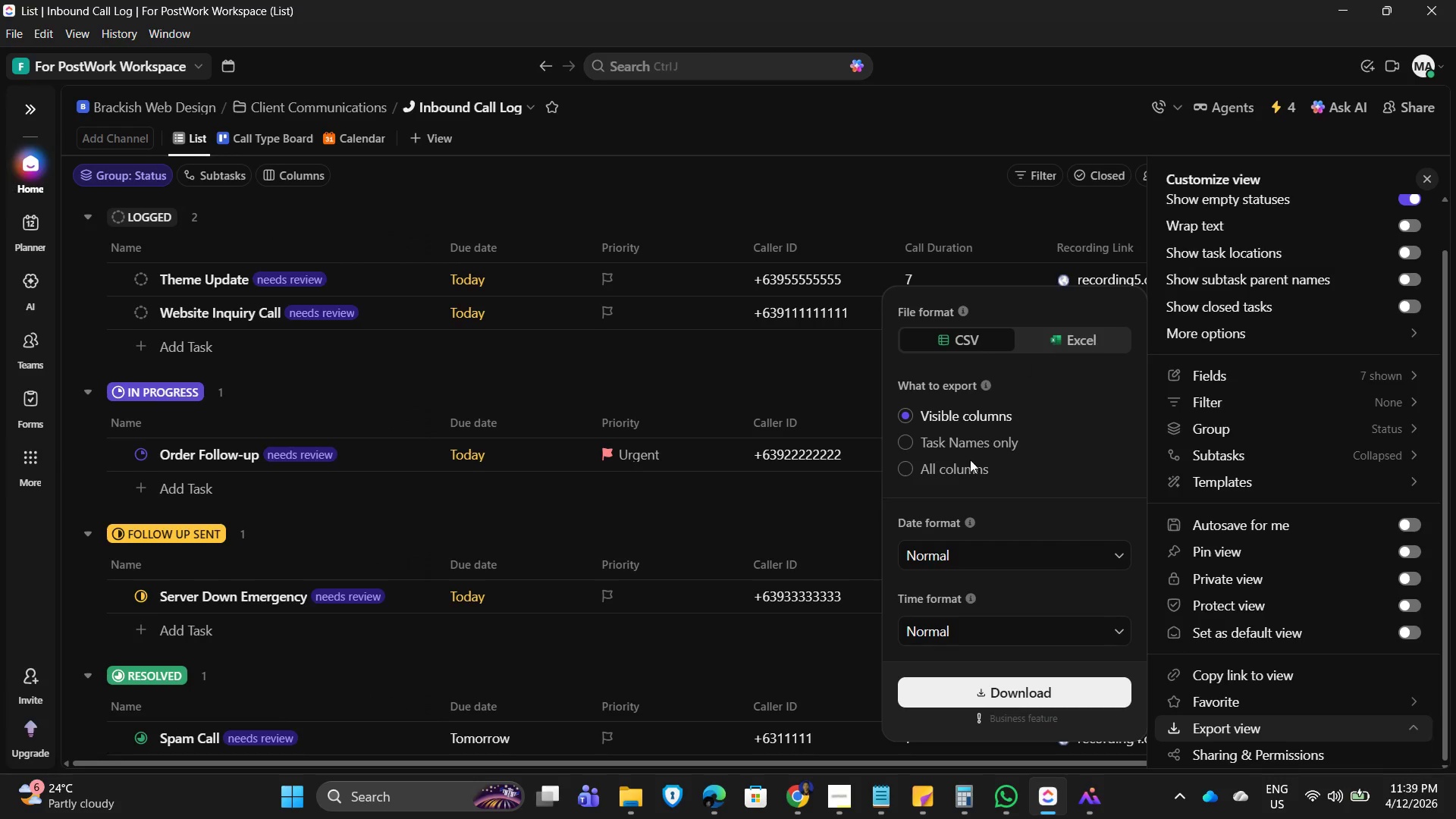 
left_click([1021, 697])
 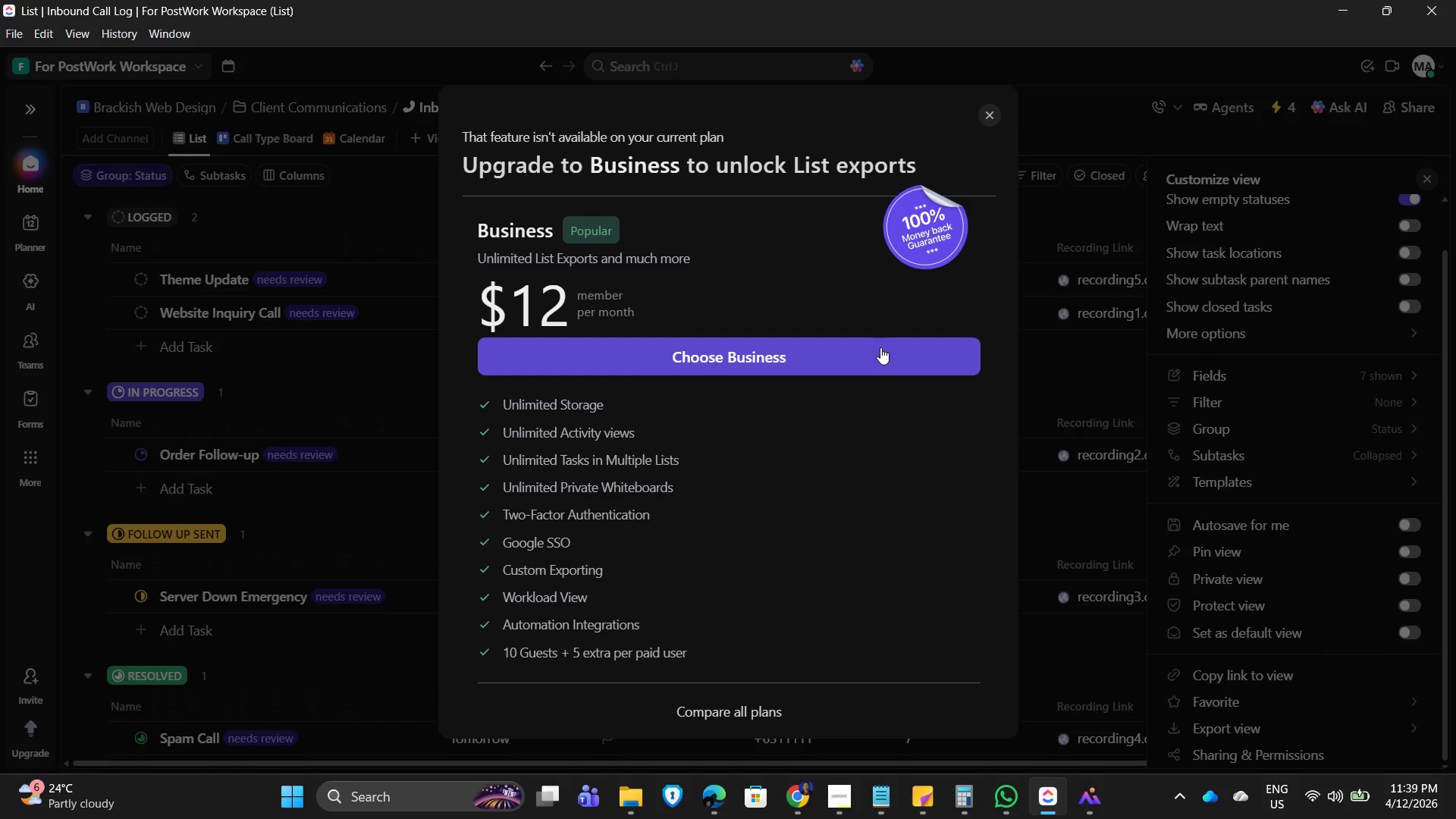 
scroll: coordinate [821, 146], scroll_direction: down, amount: 2.0
 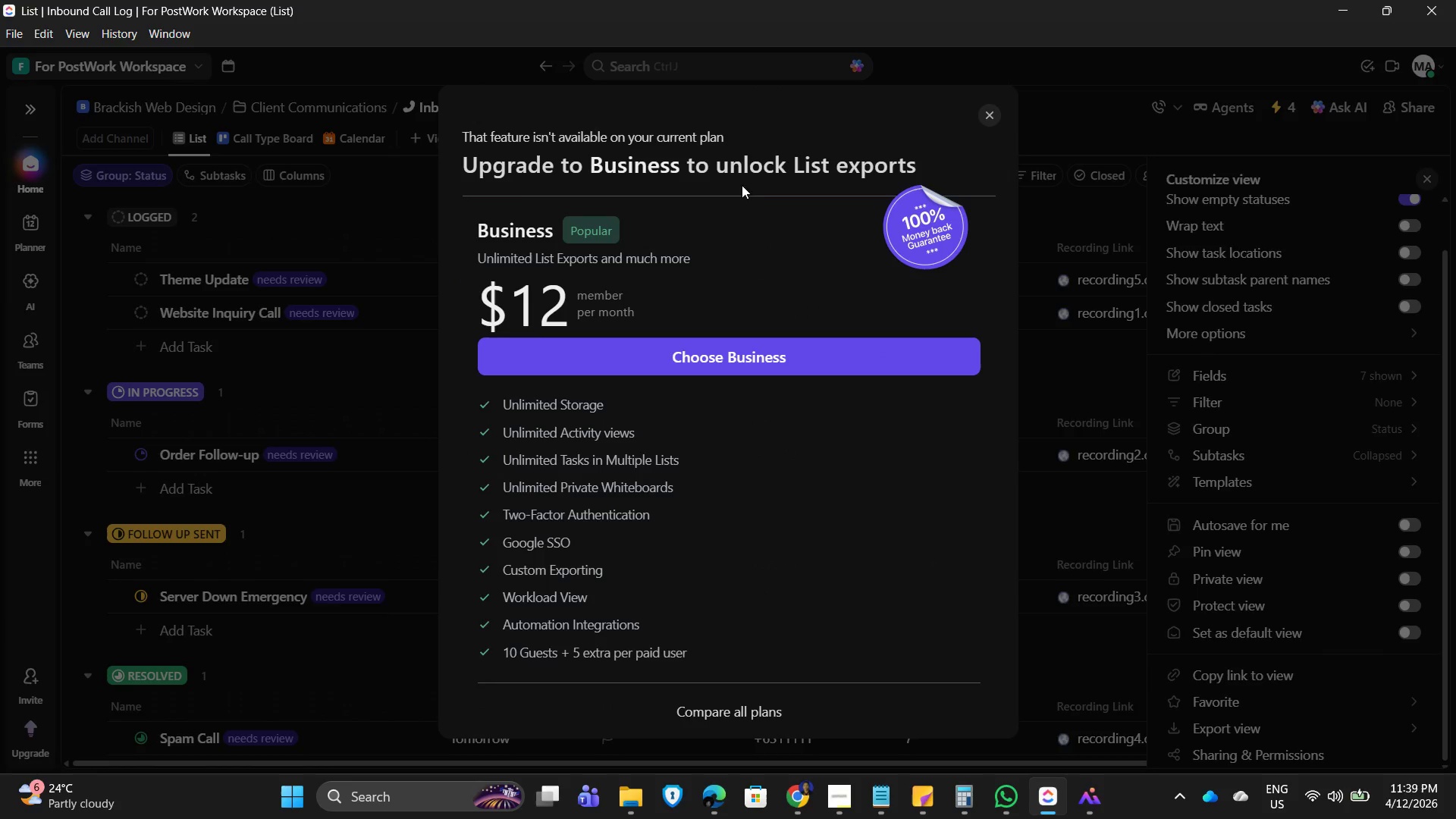 
left_click([991, 115])
 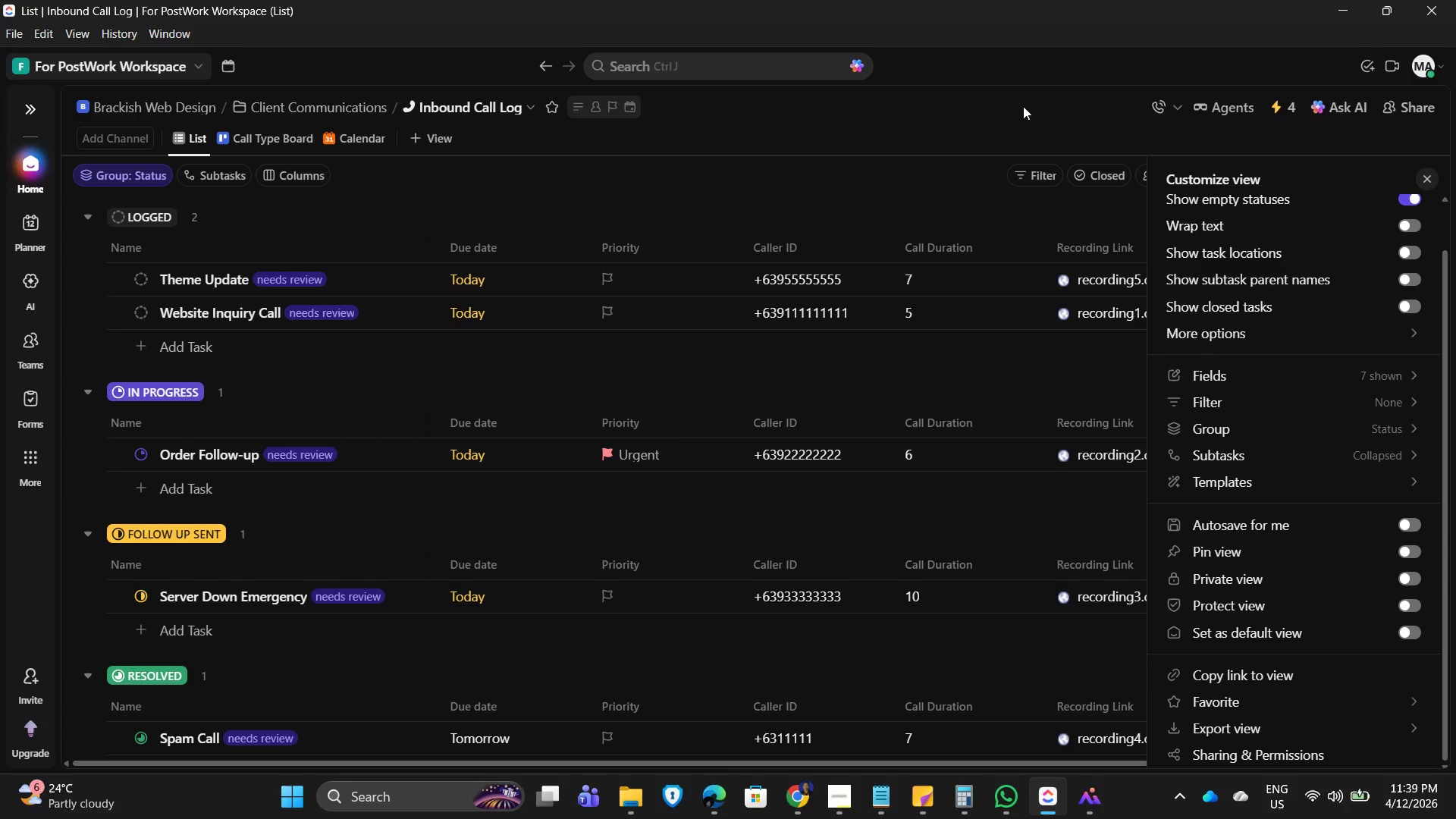 
left_click([1038, 103])
 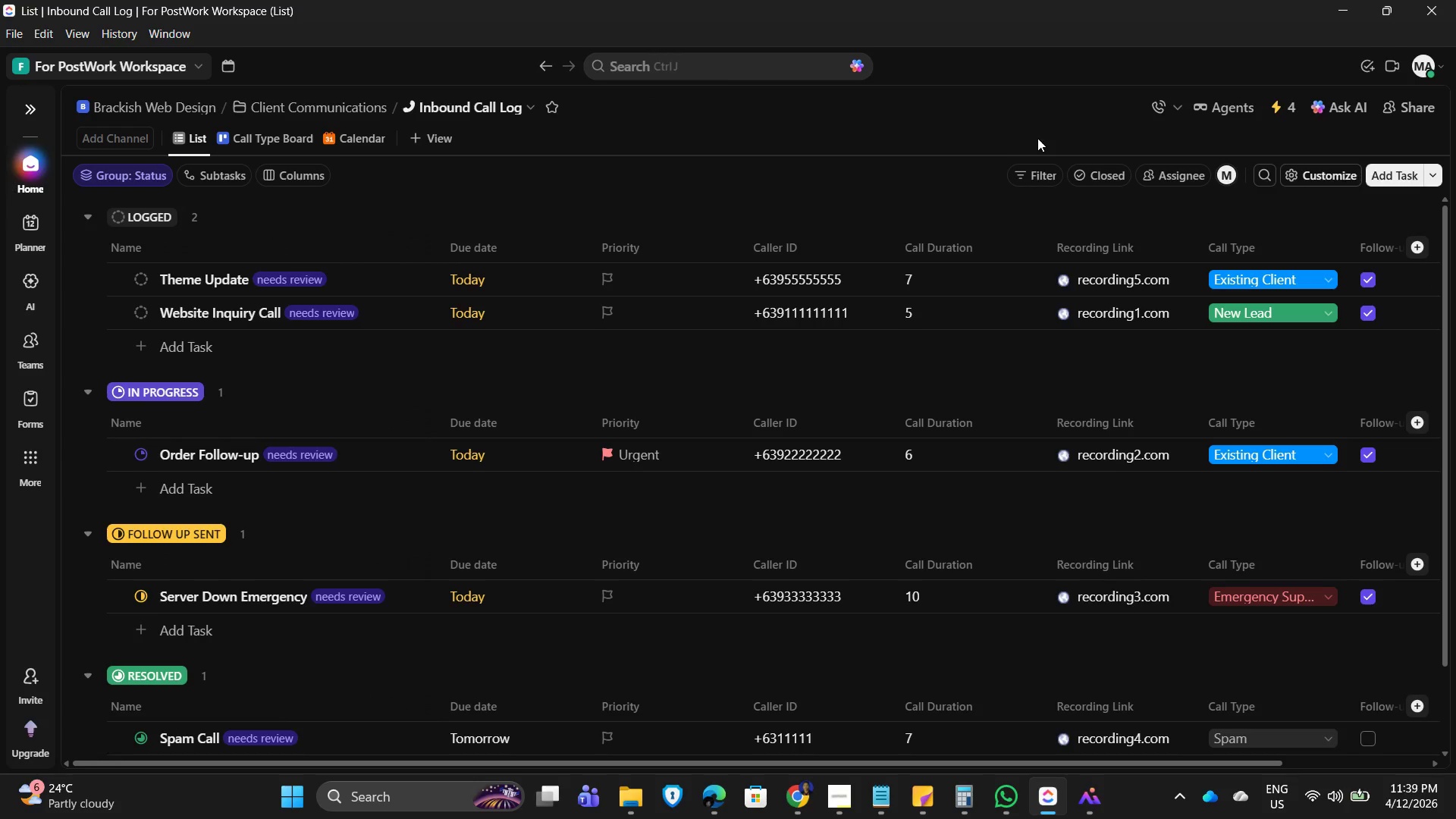 
wait(16.02)
 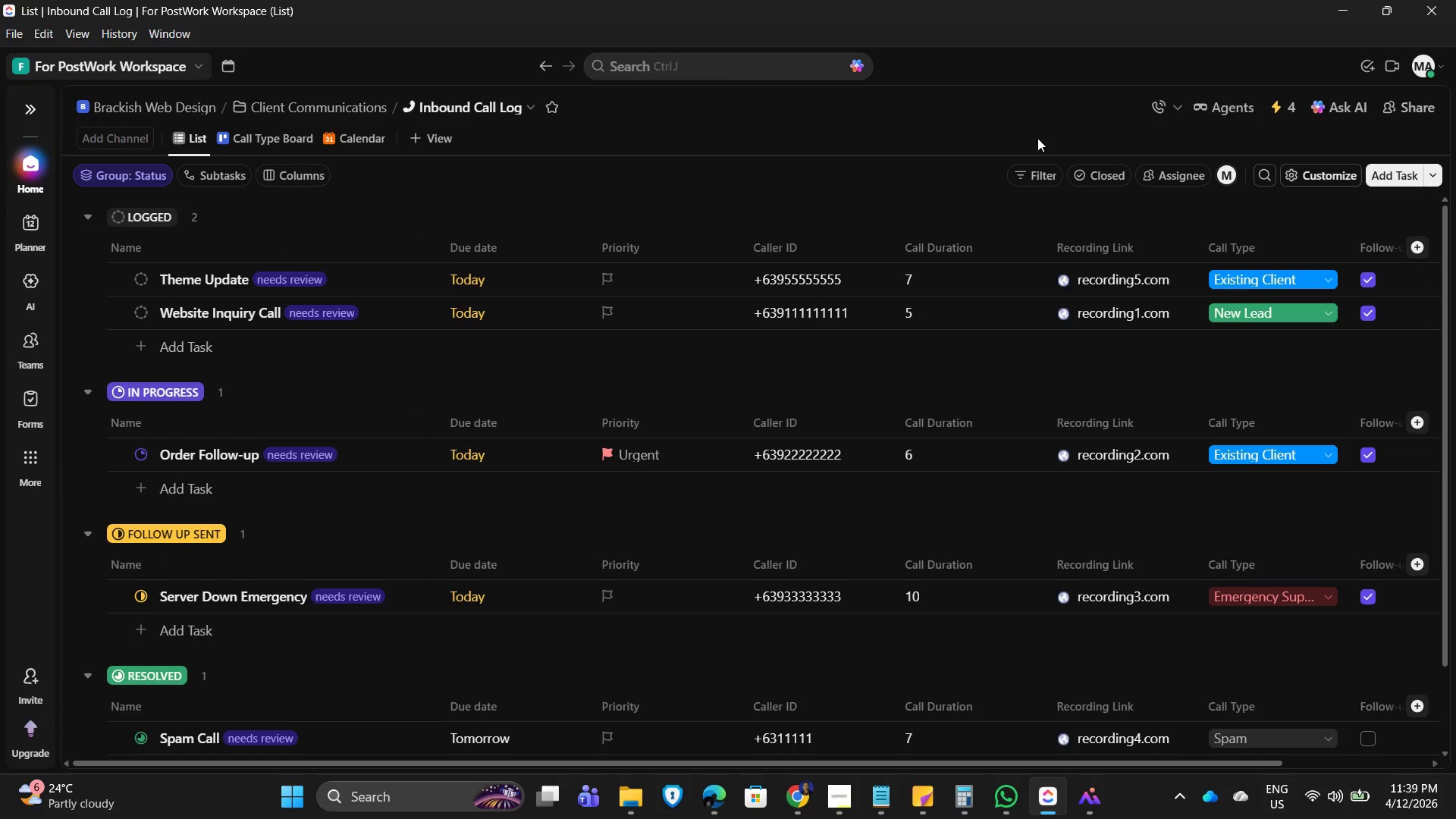 
left_click([841, 808])